 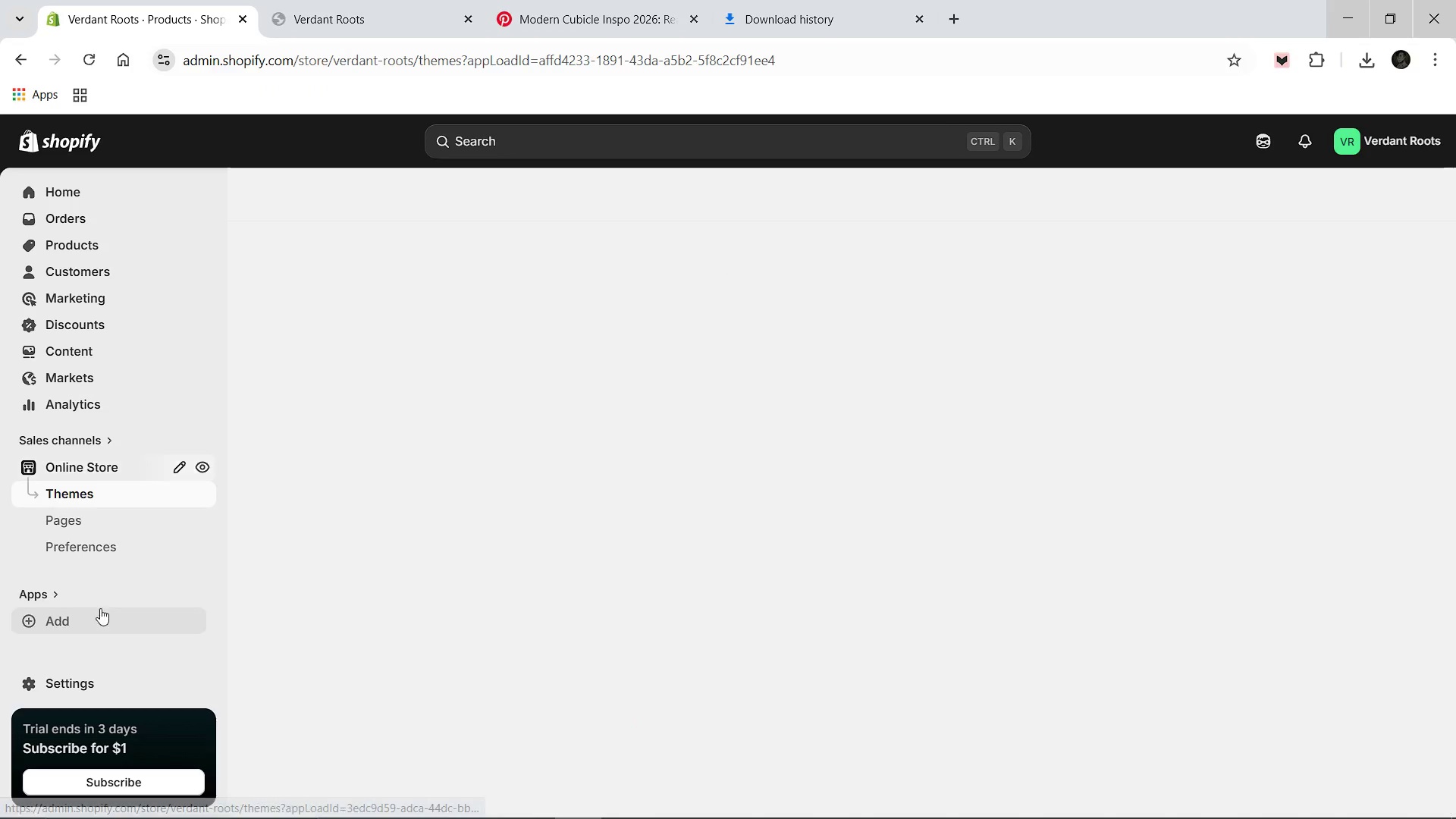 
left_click([73, 513])
 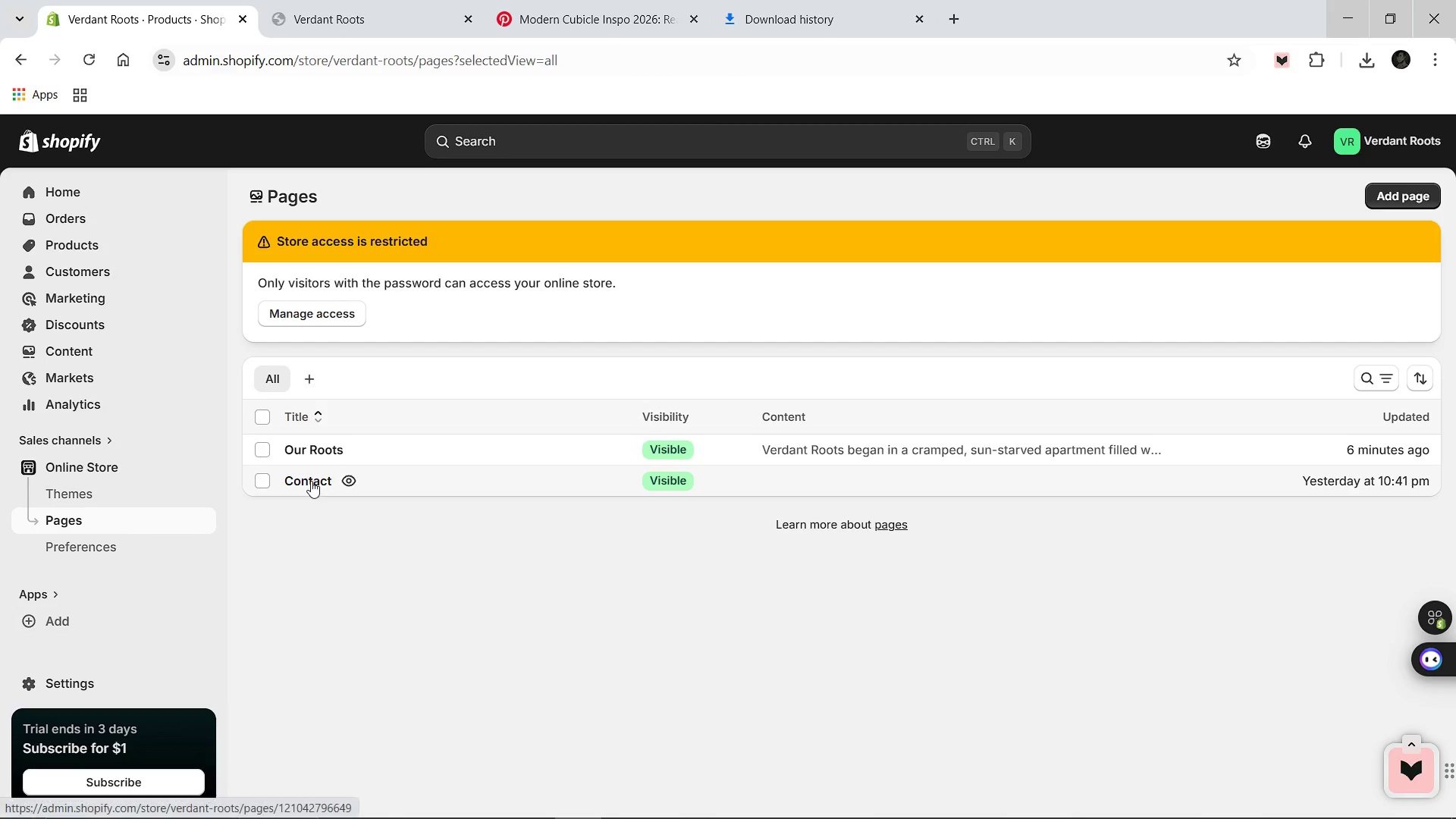 
wait(13.28)
 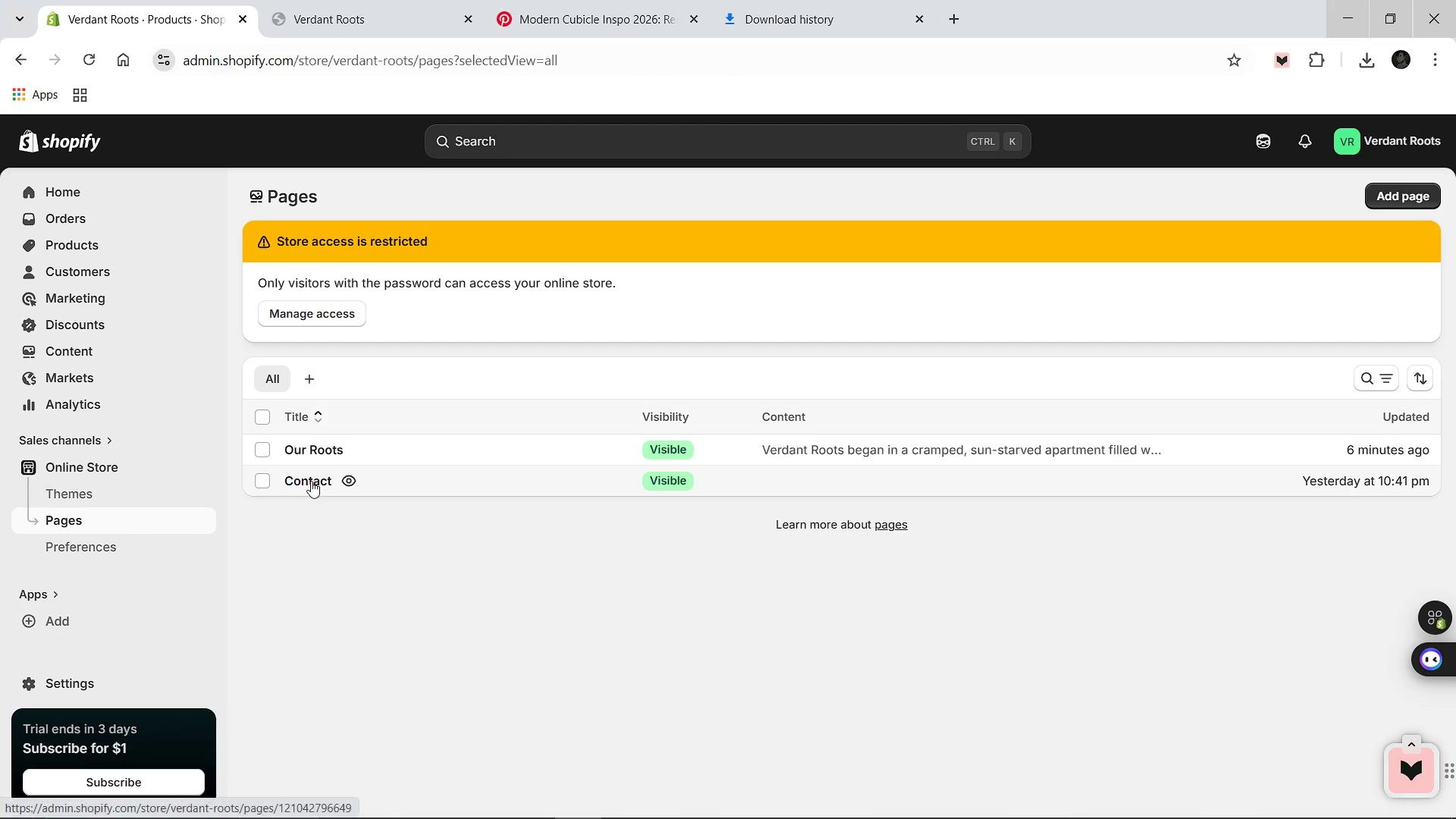 
left_click([1400, 204])
 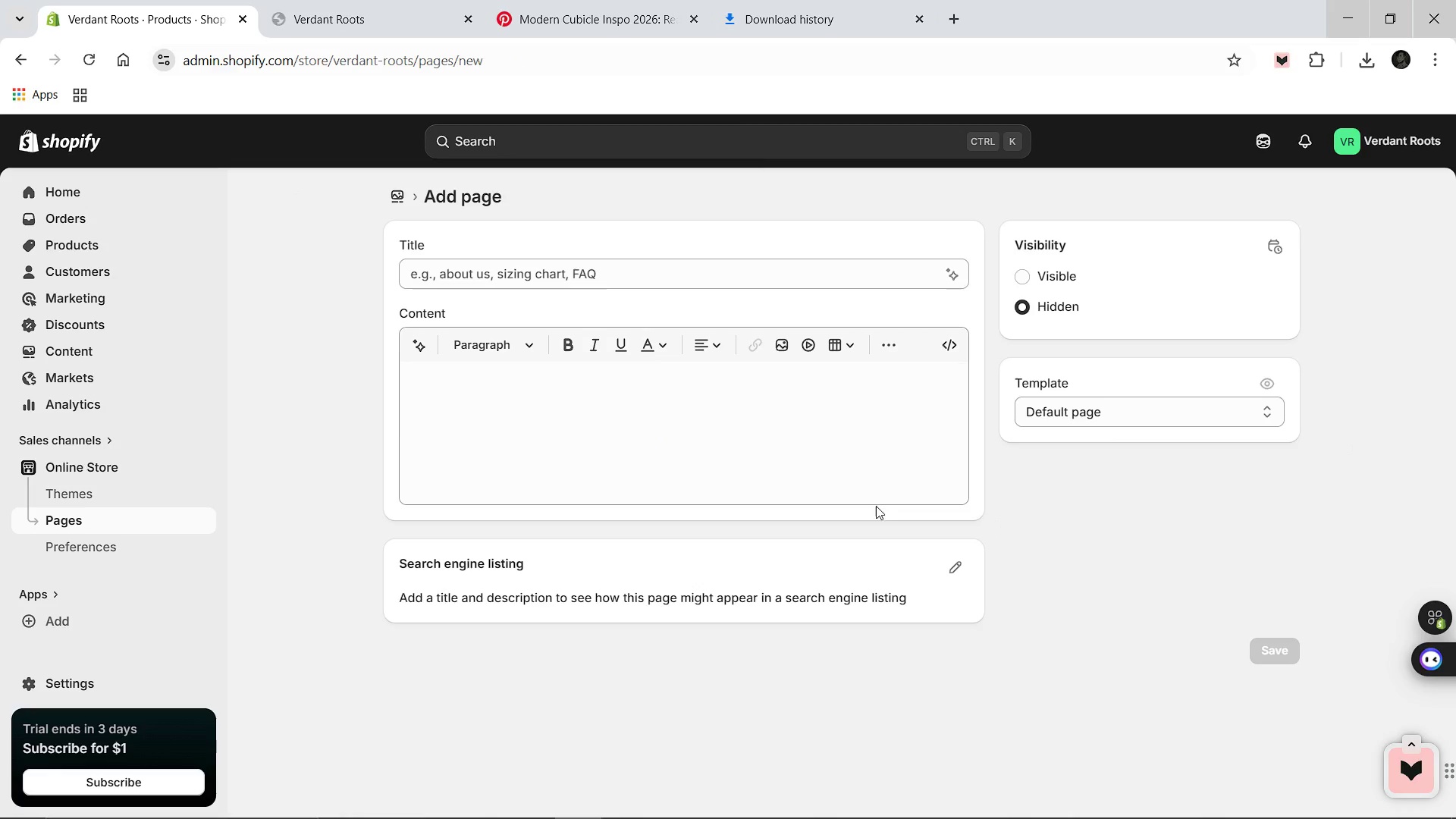 
left_click([599, 280])
 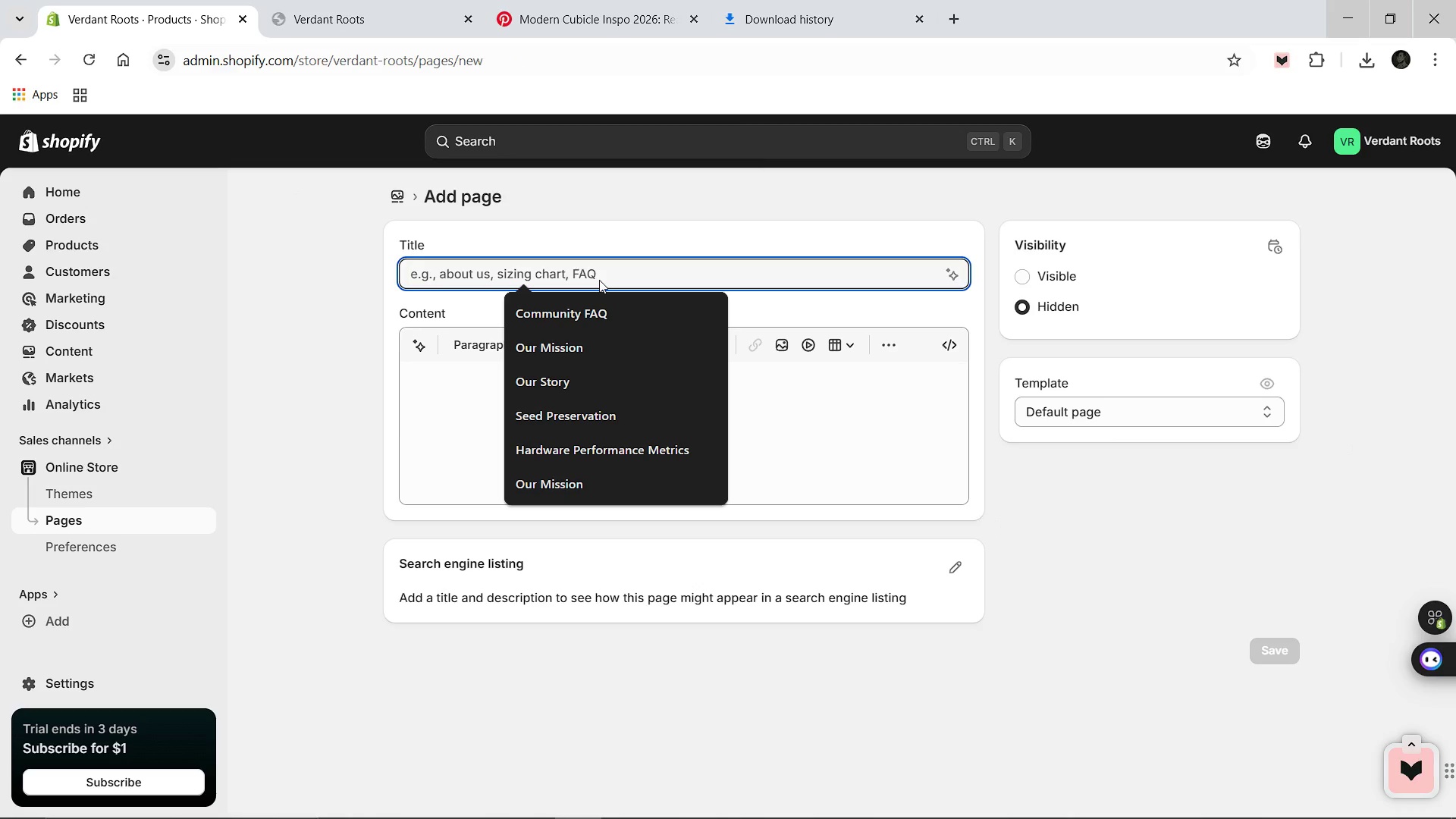 
type(Contact US)
 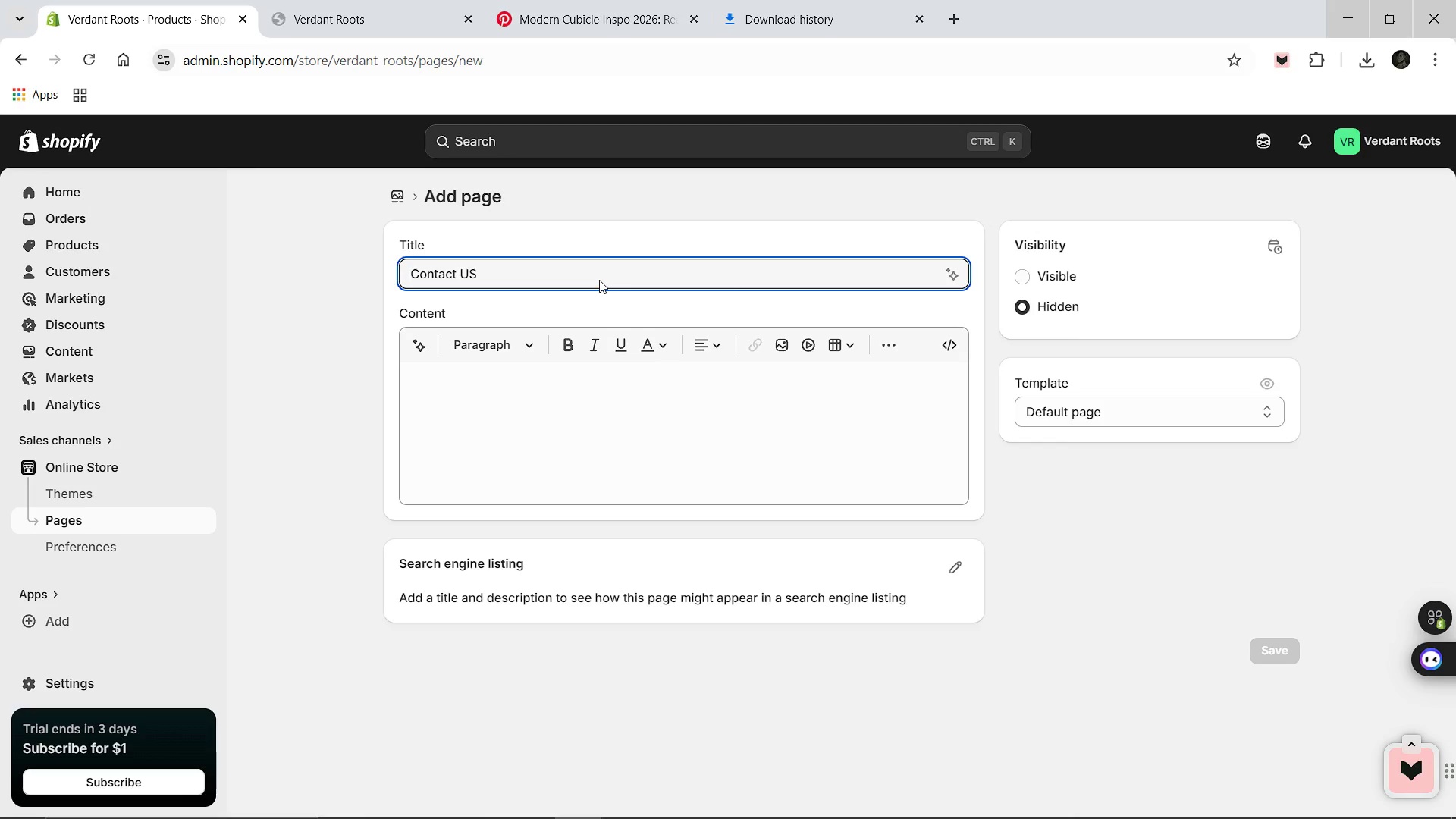 
key(Backspace)
 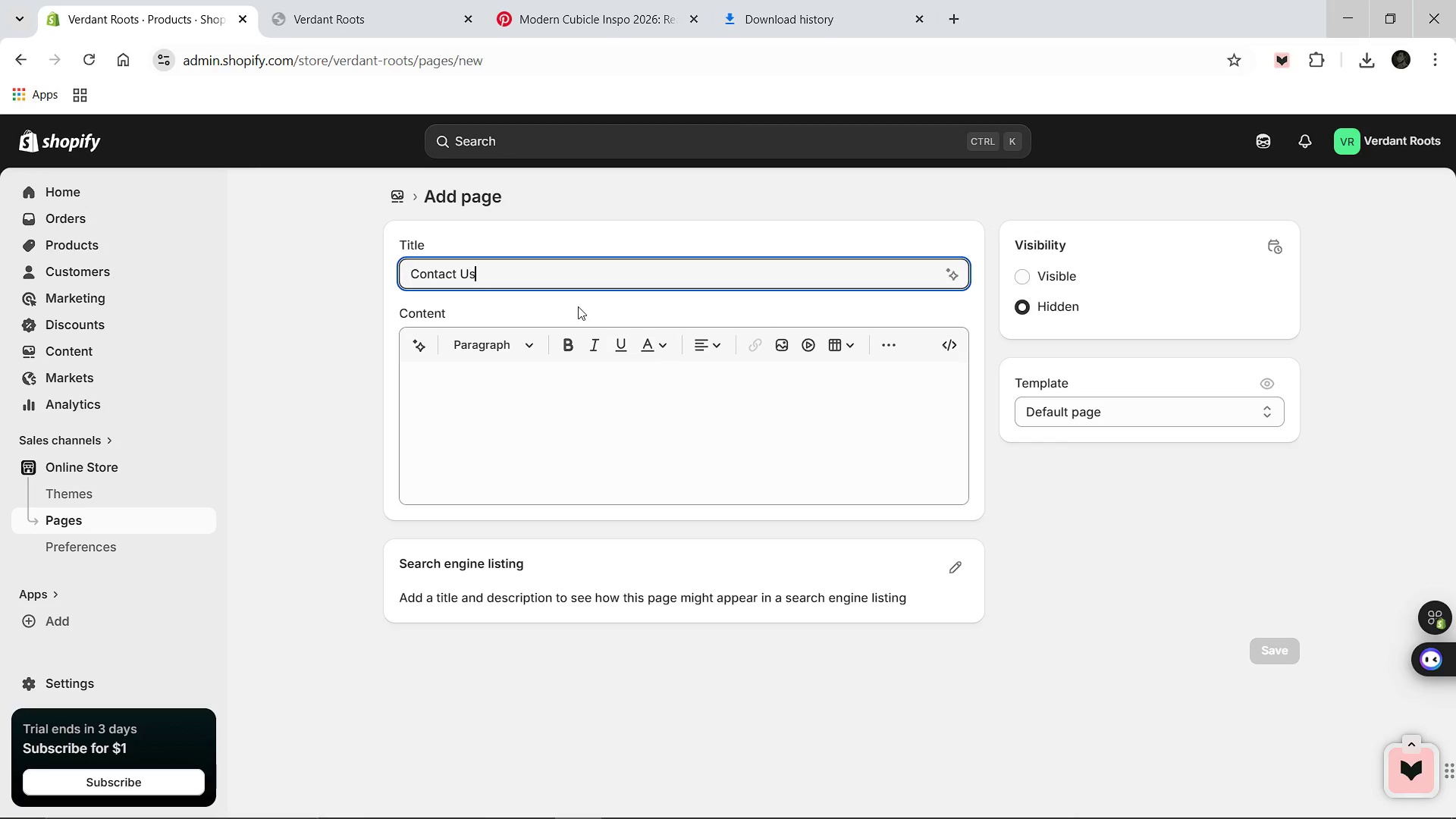 
key(S)
 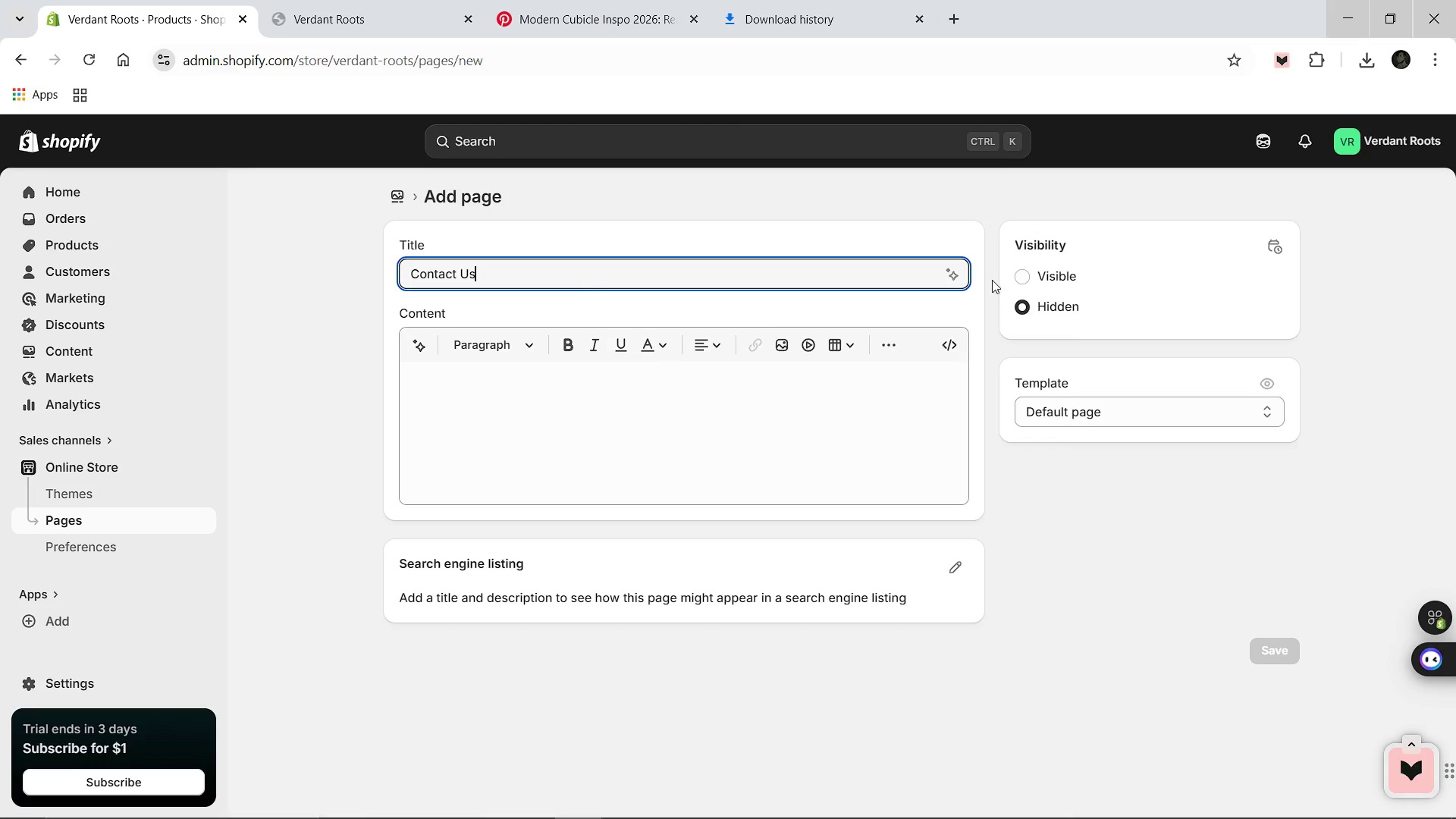 
left_click([1019, 269])
 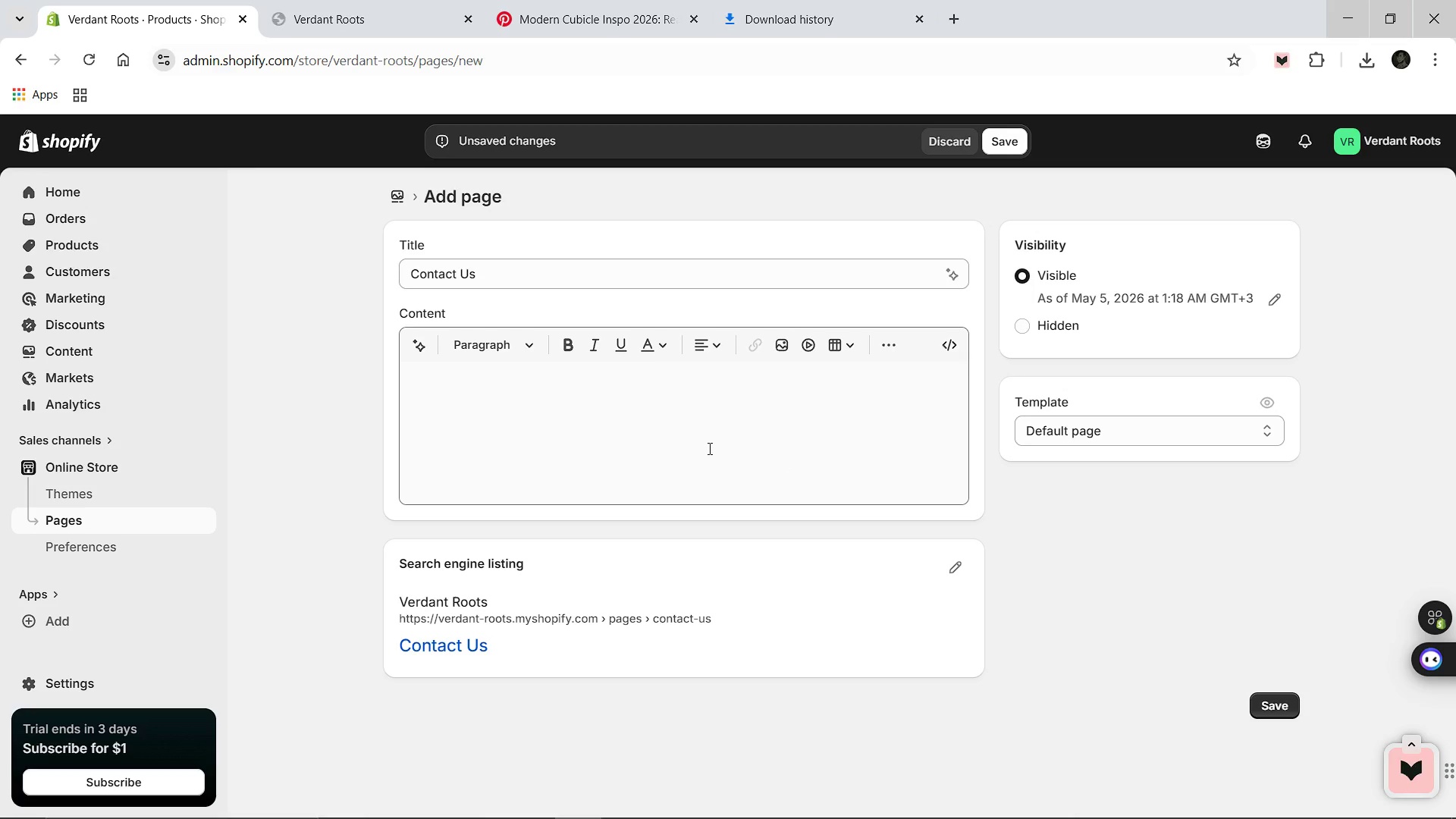 
wait(51.61)
 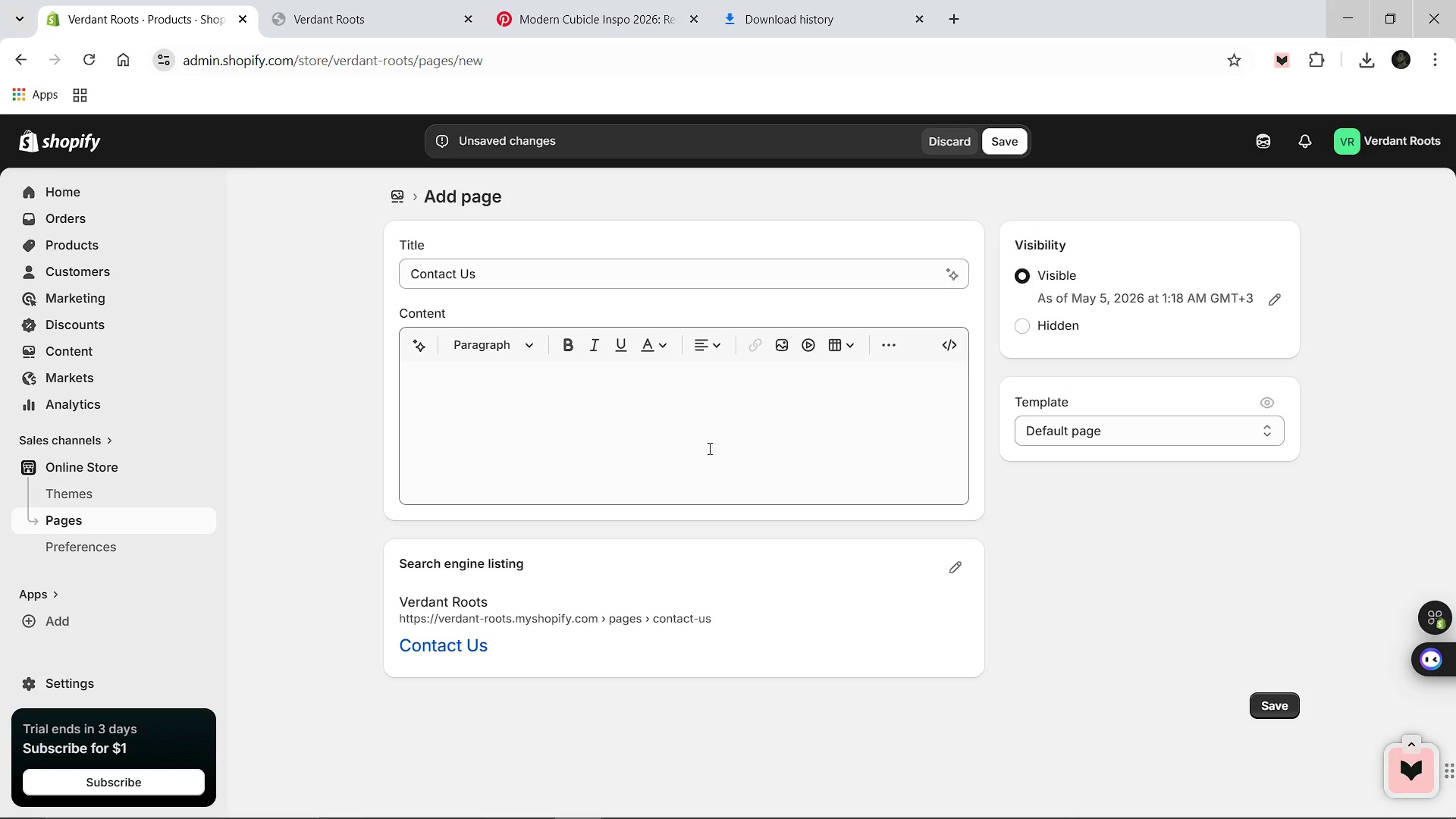 
left_click([606, 433])
 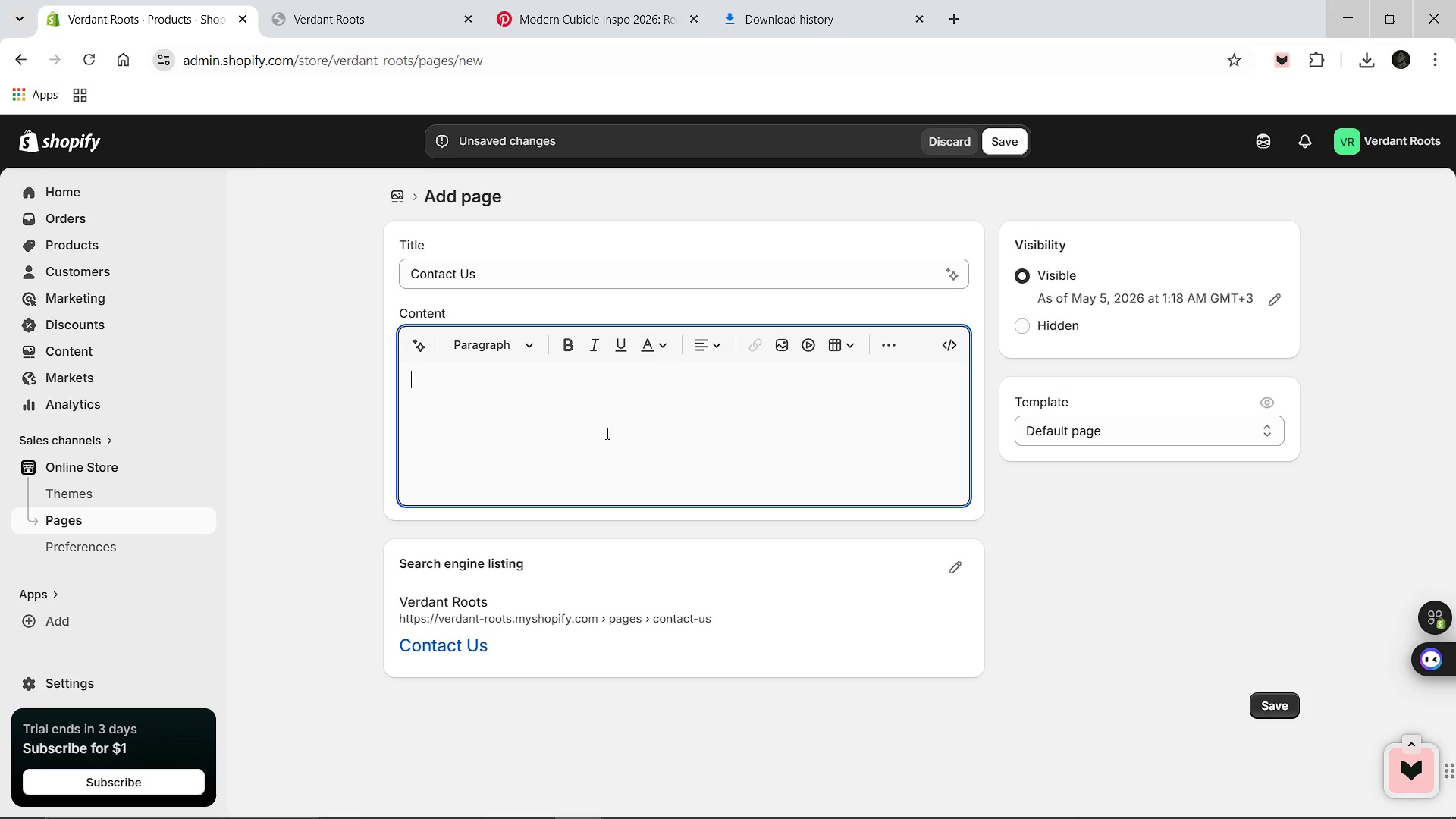 
type(Need a hand with your new sprouts>)
key(Backspace)
type(? Whete)
 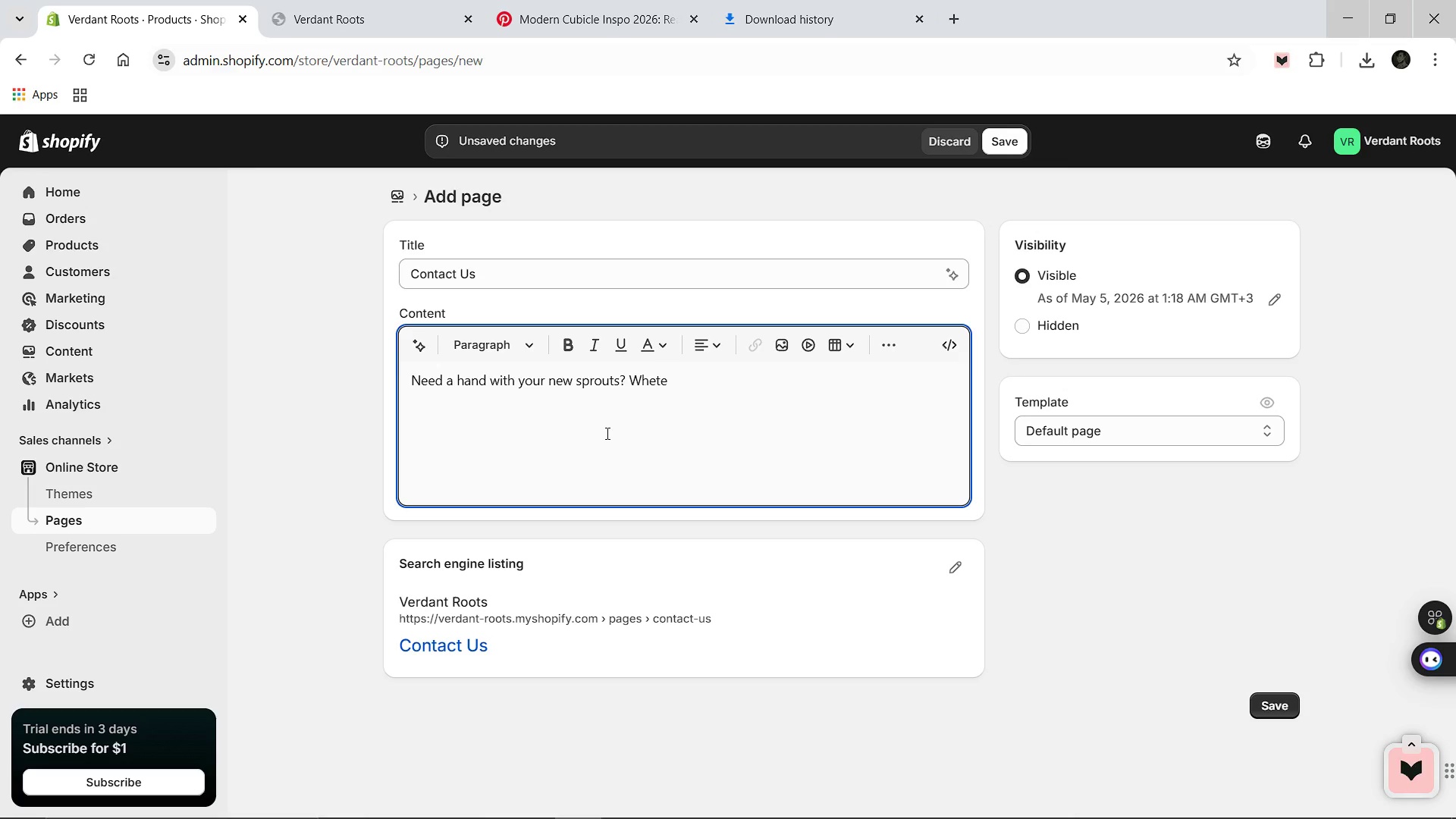 
key(Backspace)
type(her your ar)
key(Backspace)
key(Backspace)
key(Backspace)
key(Backspace)
type( are a first-timer or a seasoned gardne)
key(Backspace)
key(Backspace)
type(ener, our team is here t )
key(Backspace)
type(o ensure your journey remians stress-free )
key(Backspace)
type(. We undertsand)
 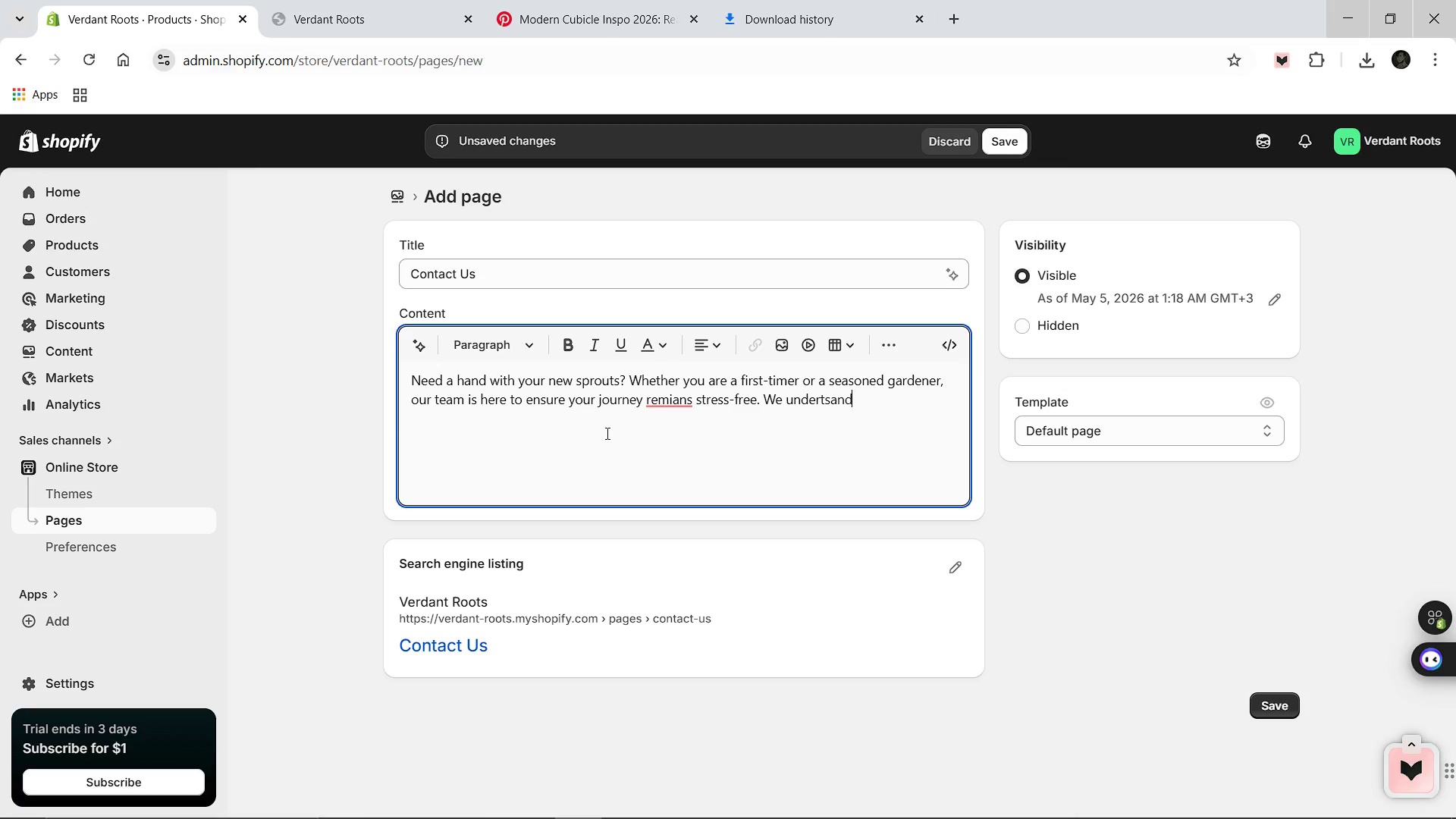 
key(Backspace)
key(Backspace)
key(Backspace)
key(Backspace)
key(Backspace)
type(stand that every home is unique, which is why we provide personalized guidance to ensure your plants thrive )
key(Backspace)
type(. From troubleshooting a wilted leaf to choosing the perfect space-saving)
 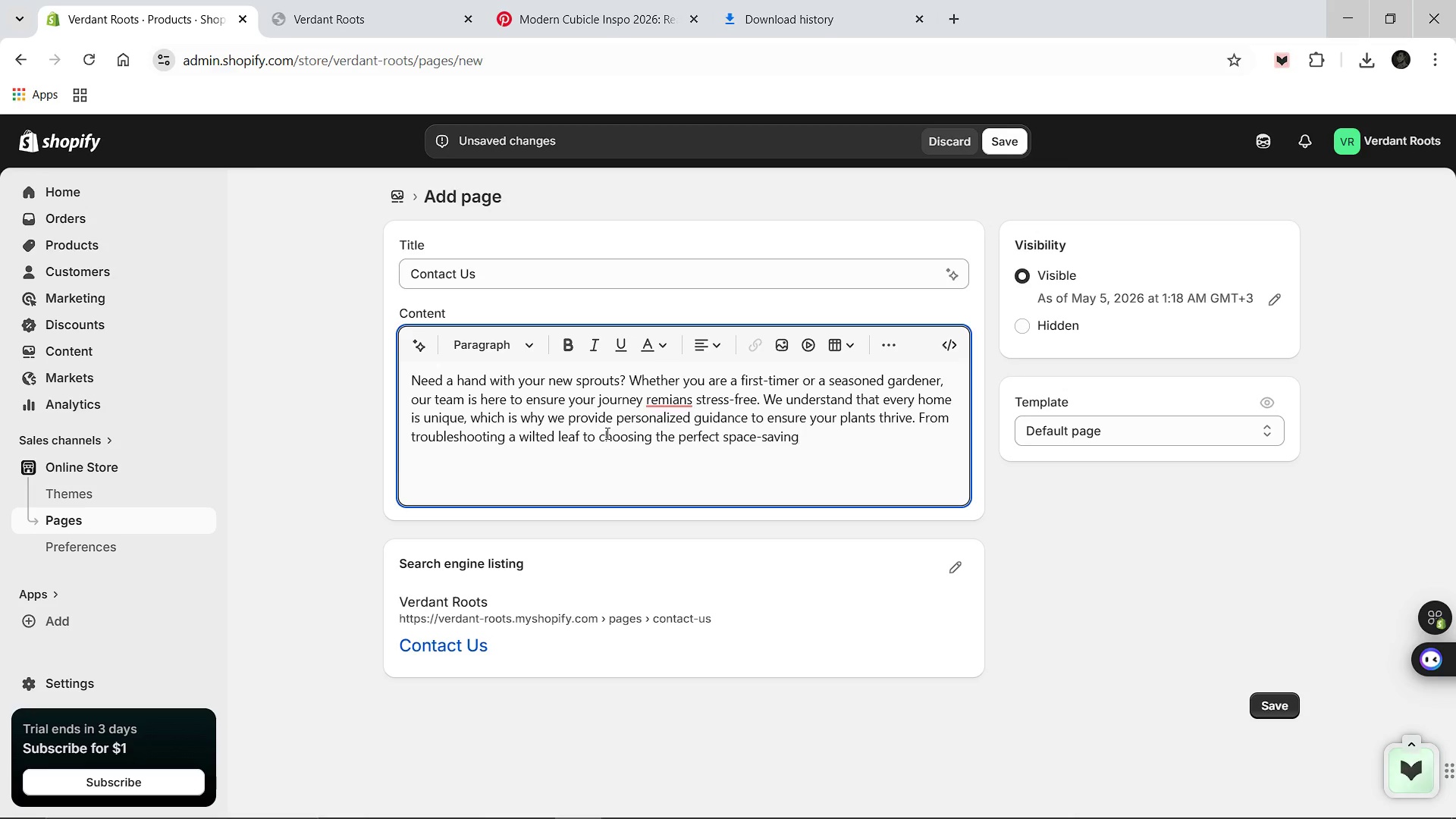 
type( design for your apart)
 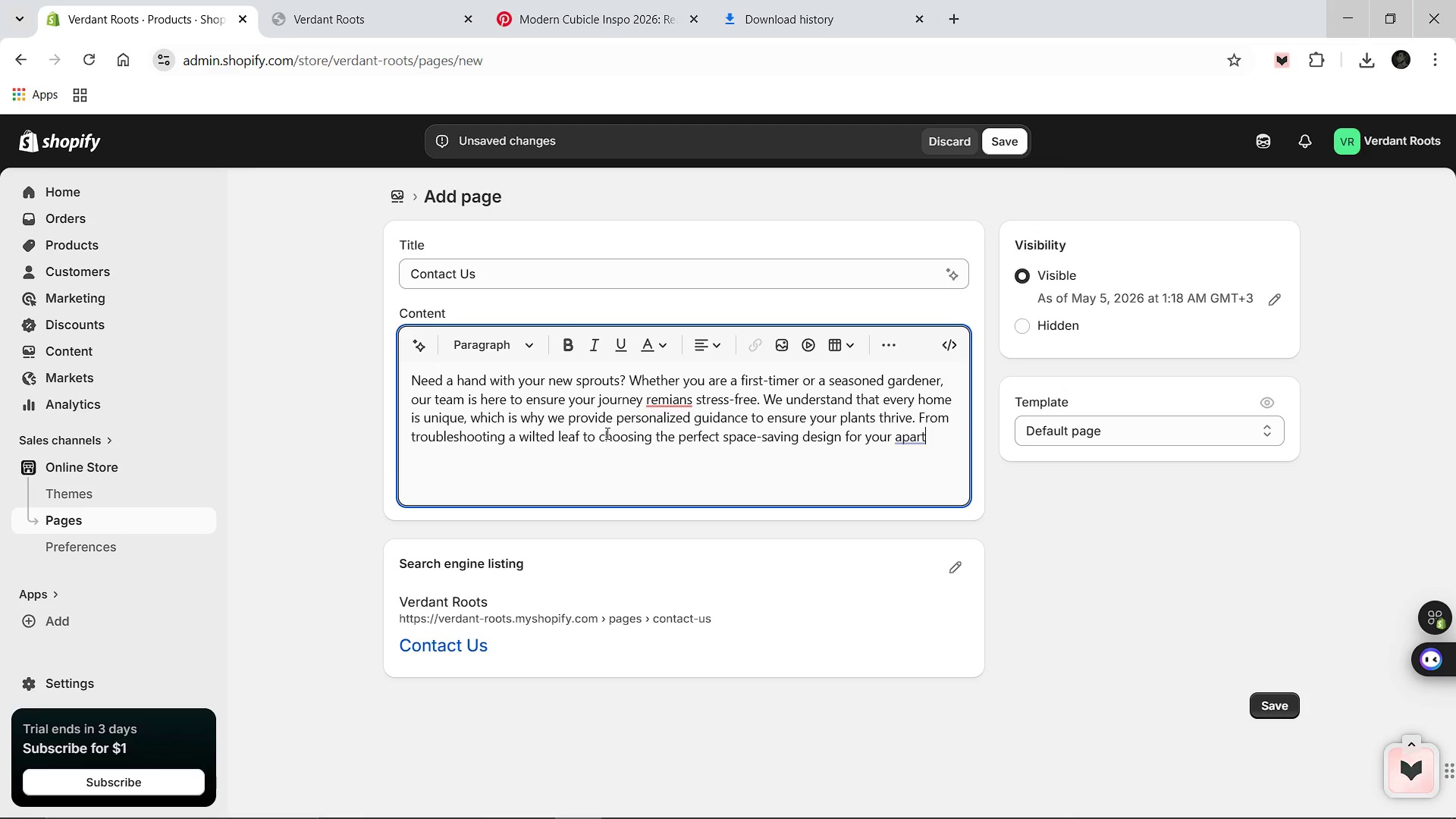 
wait(15.92)
 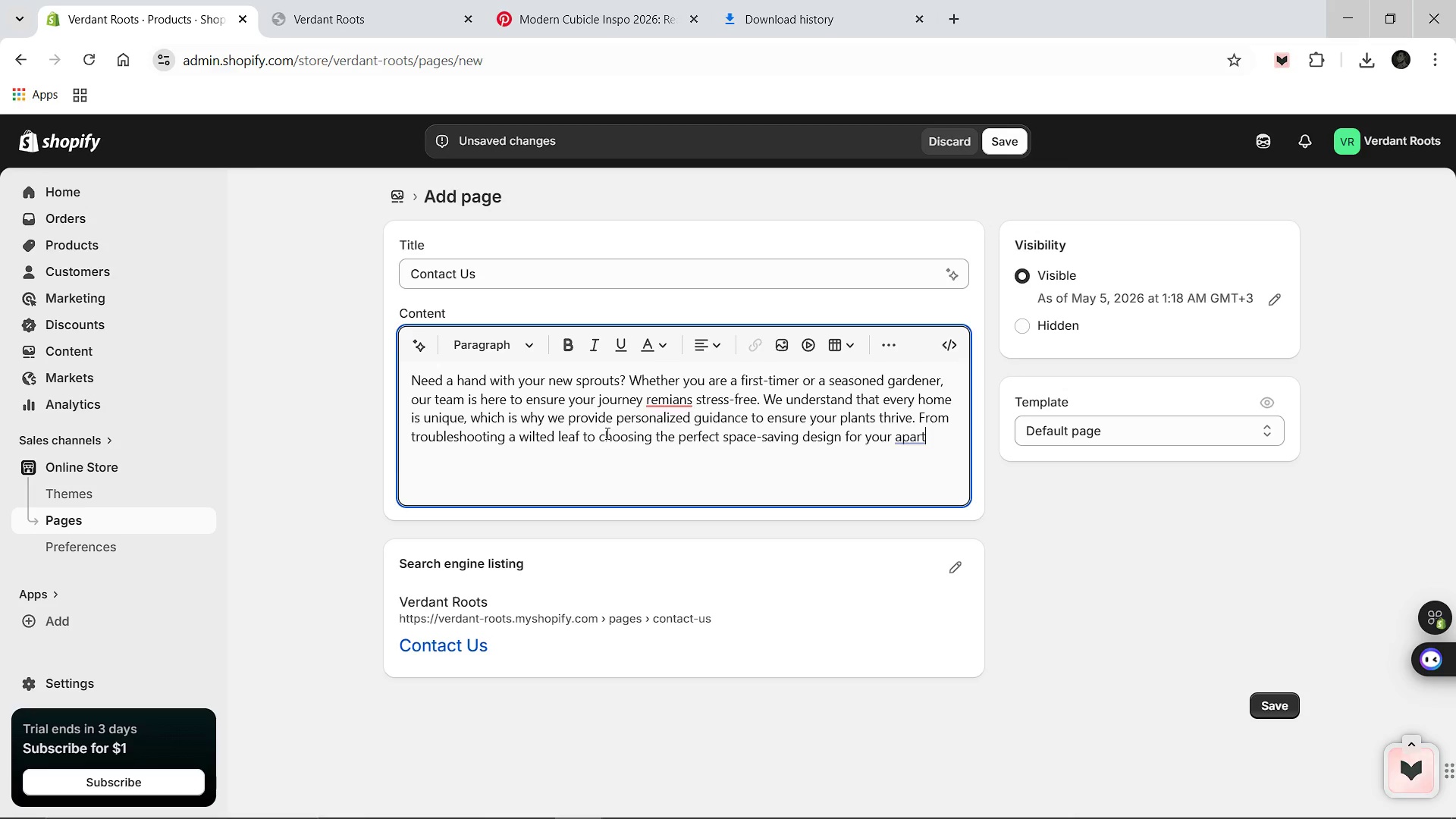 
left_click([666, 397])
 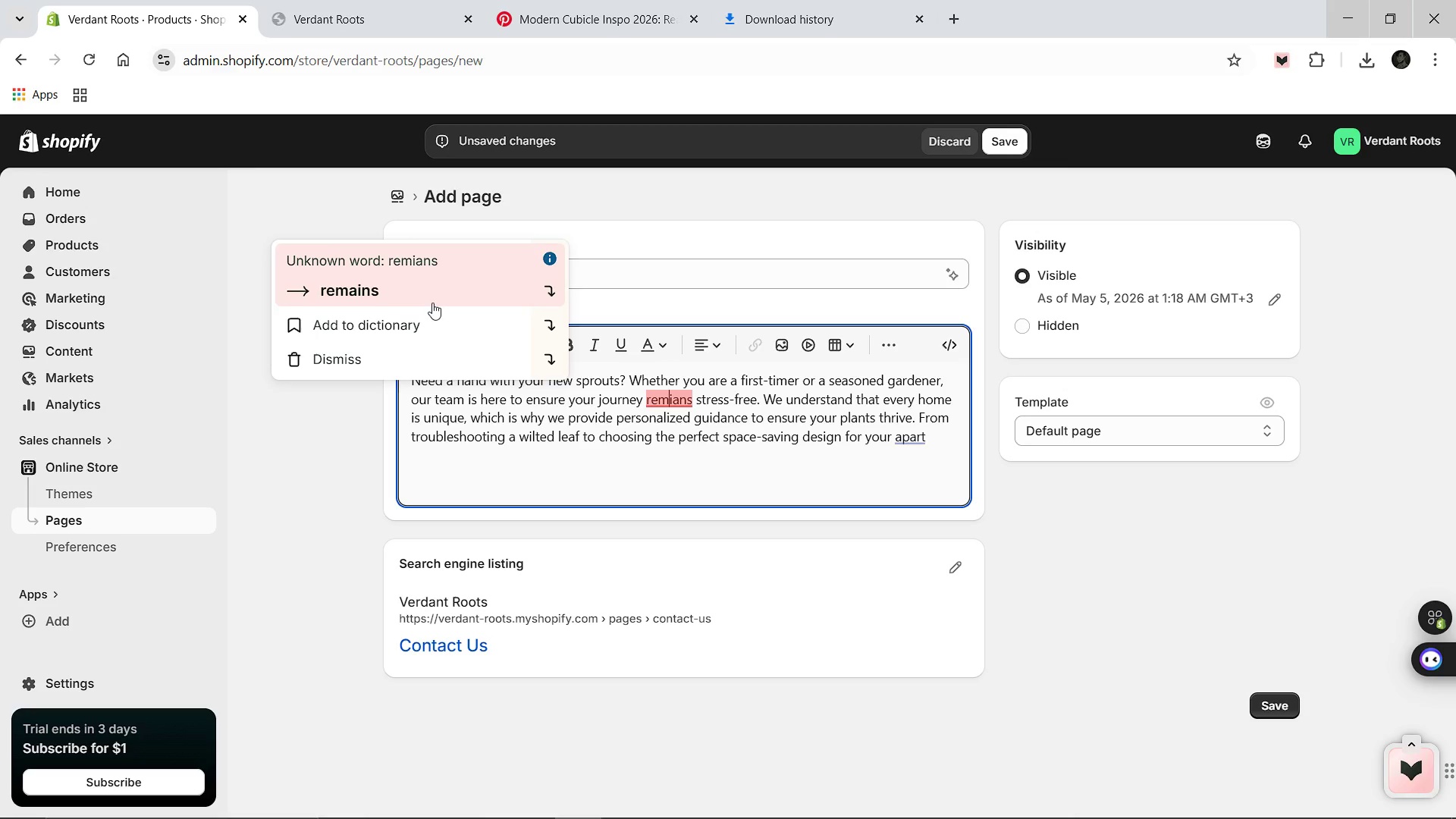 
left_click([432, 303])
 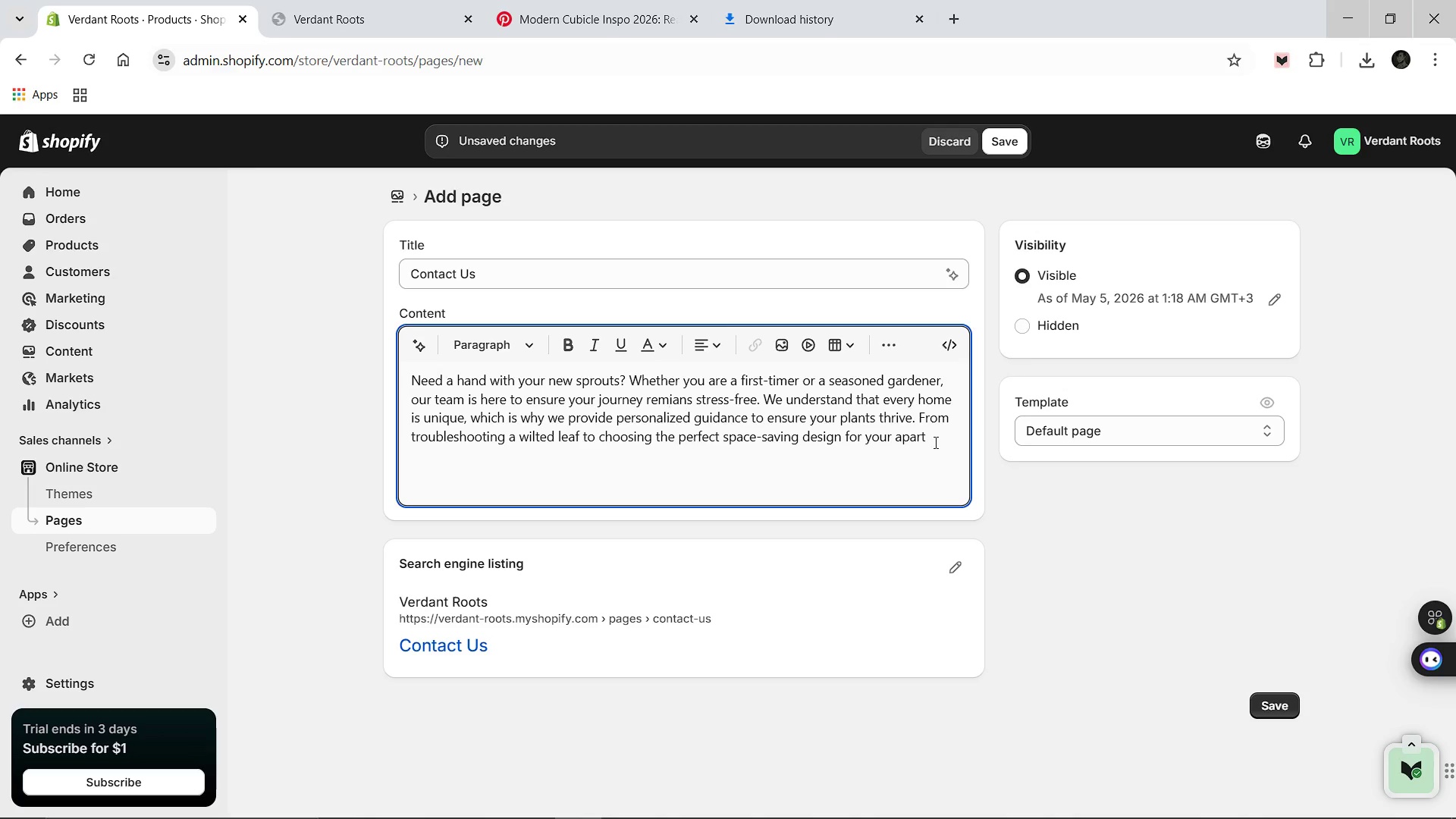 
left_click([934, 442])
 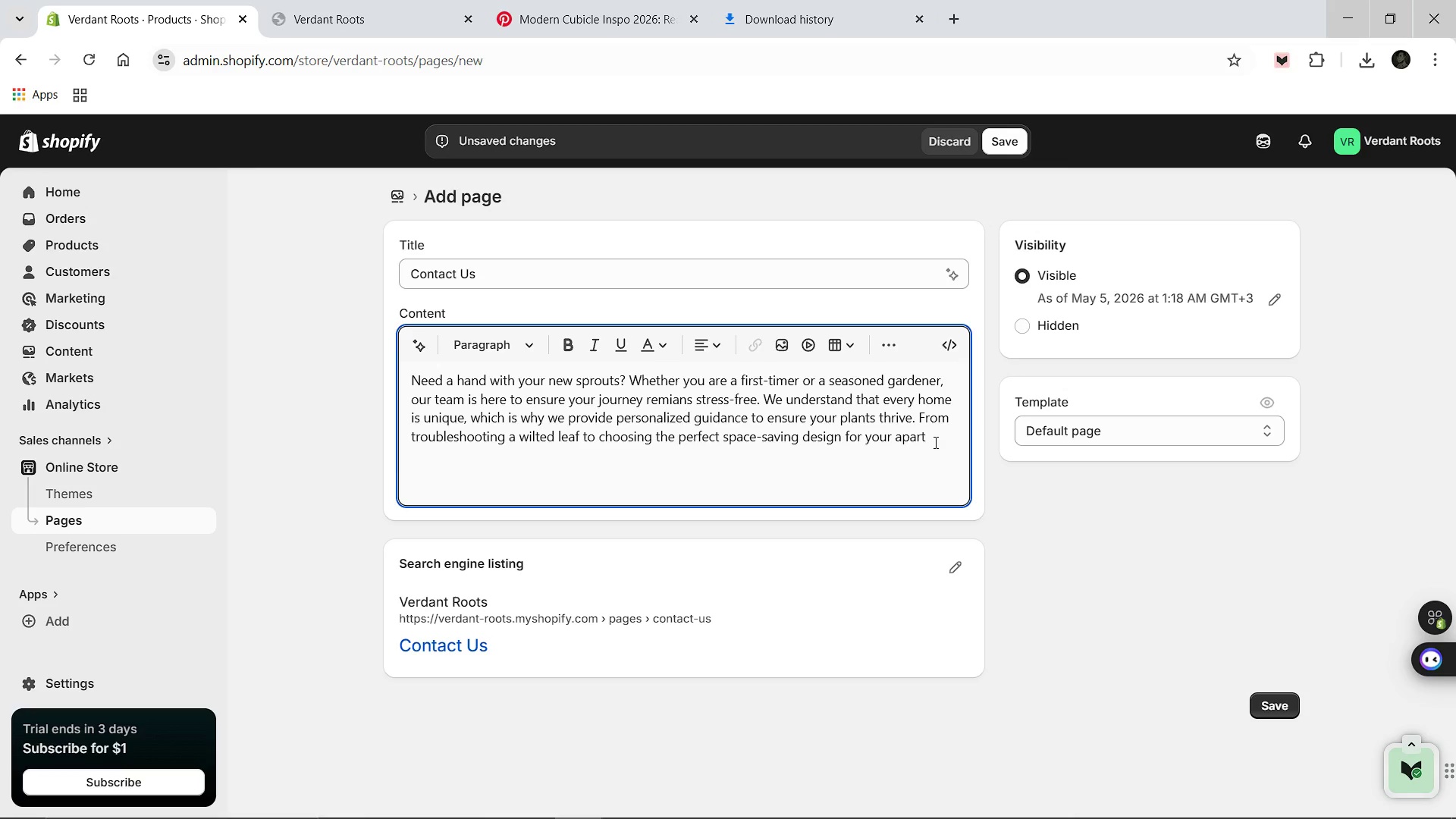 
type(ment, we are dedicated )
 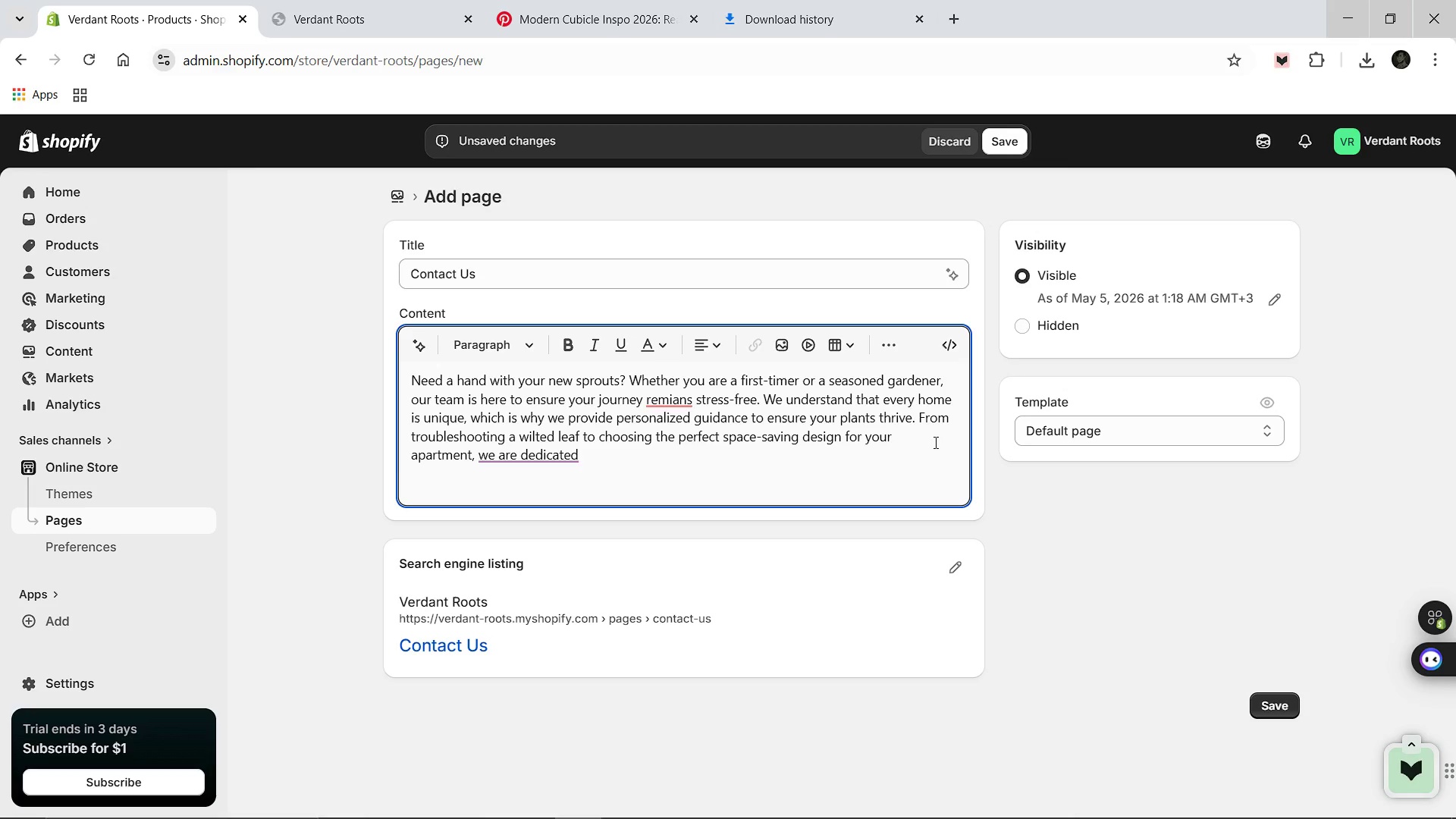 
type(to your foolproof success. Drop us a line below we respond to all " p)
key(Backspace)
key(Backspace)
type(Plant Parents" withing)
key(Backspace)
type( 24 hours. Let us help you with )
key(Backspace)
key(Backspace)
key(Backspace)
key(Backspace)
key(Backspace)
key(Backspace)
key(Backspace)
key(Backspace)
key(Backspace)
type(keep your professional, uncluttered sancutuary lush green)
key(Backspace)
key(Backspace)
key(Backspace)
key(Backspace)
key(Backspace)
key(Backspace)
type(, green, and vibrant throughout every season of th )
key(Backspace)
type(e year.)
 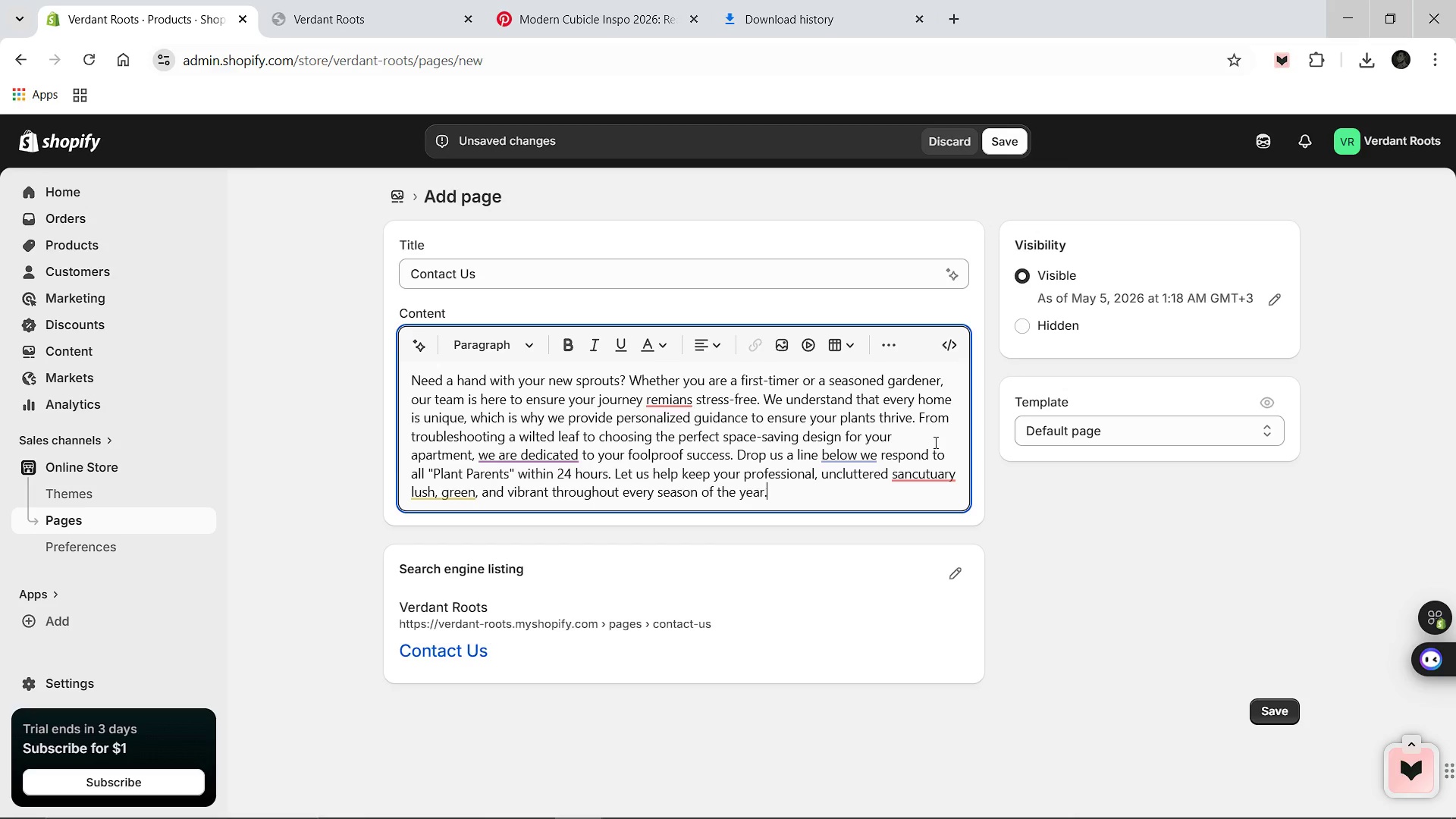 
wait(6.12)
 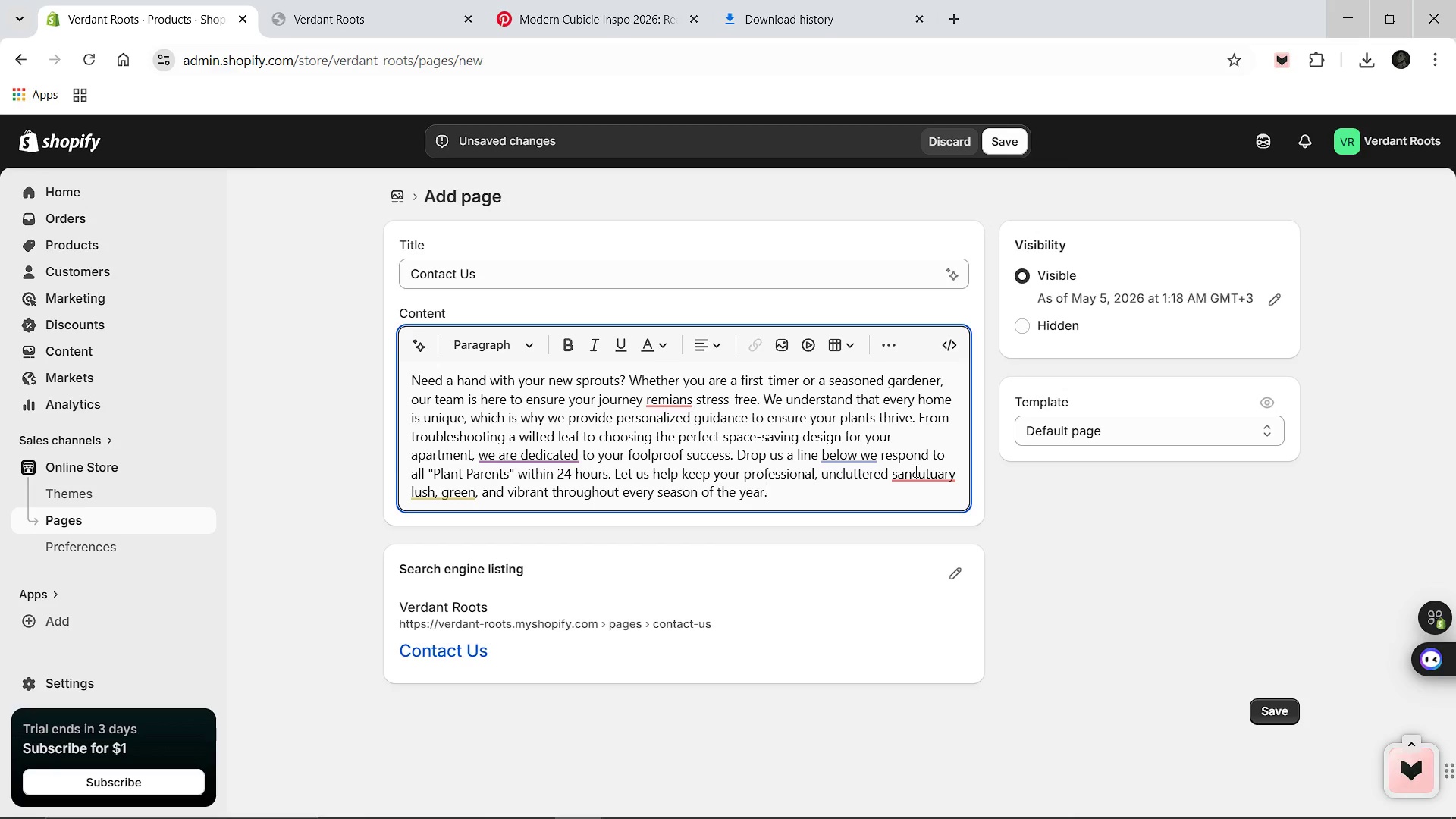 
double_click([460, 337])
 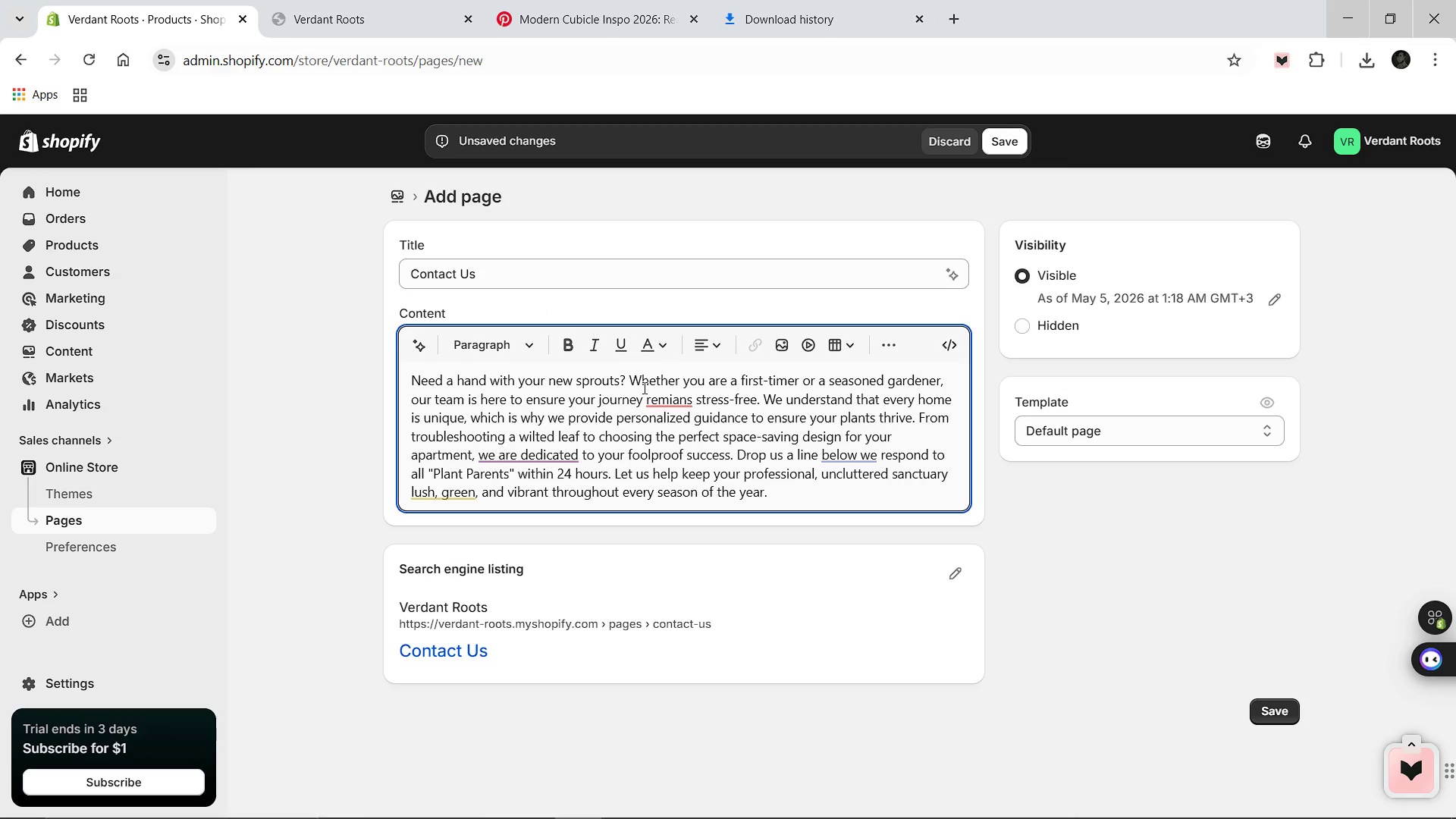 
left_click([673, 397])
 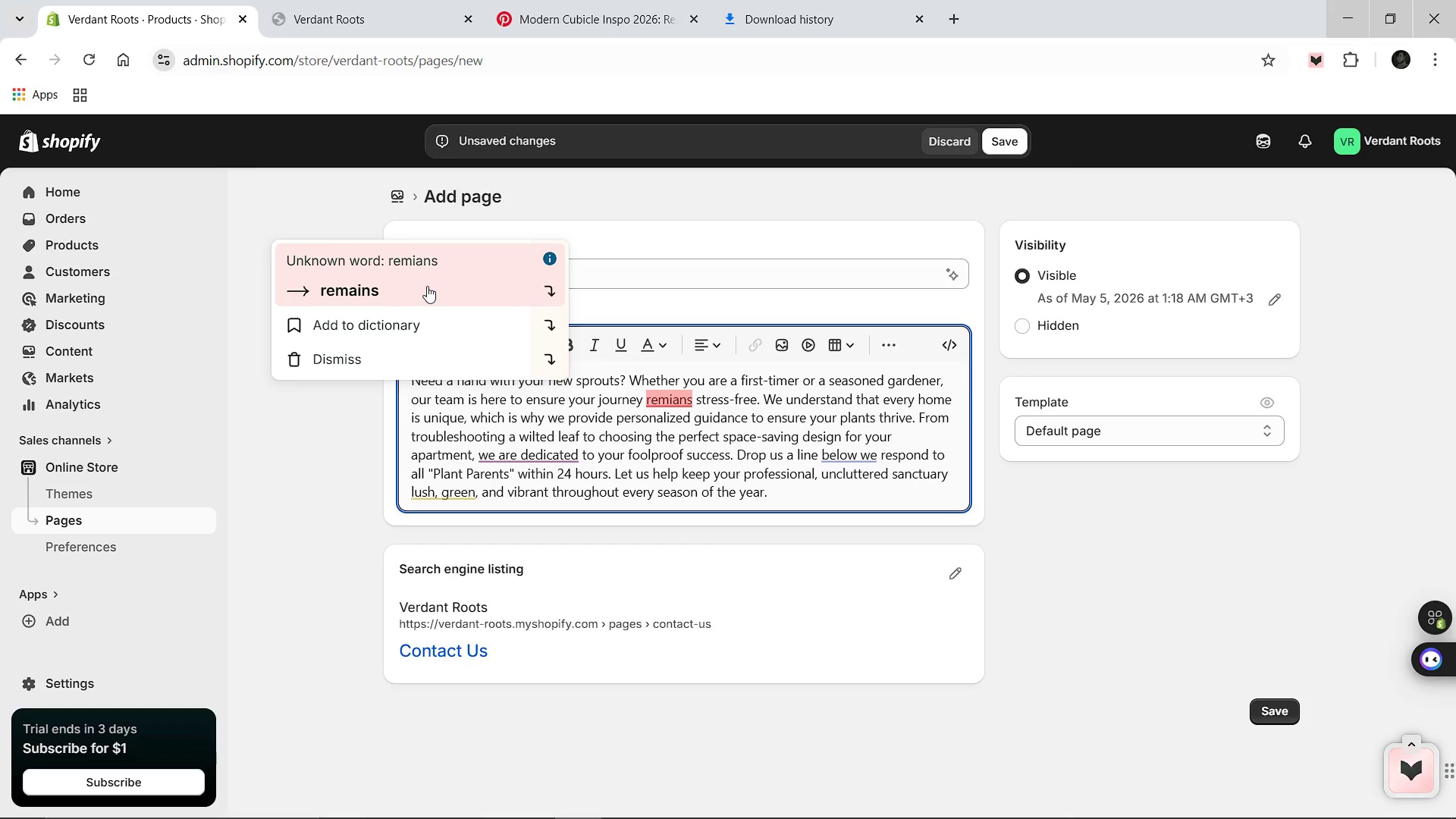 
left_click([427, 286])
 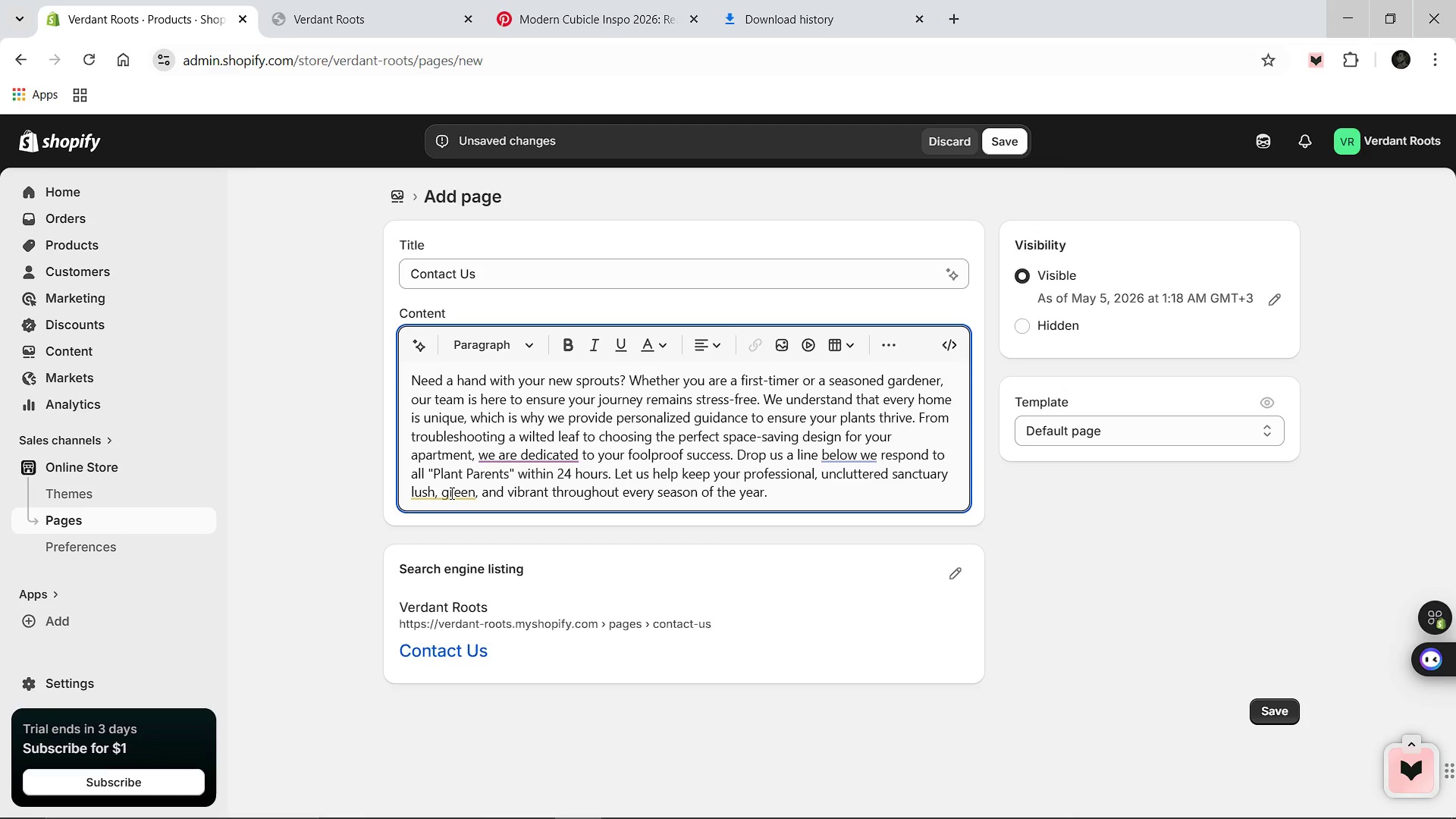 
left_click([517, 475])
 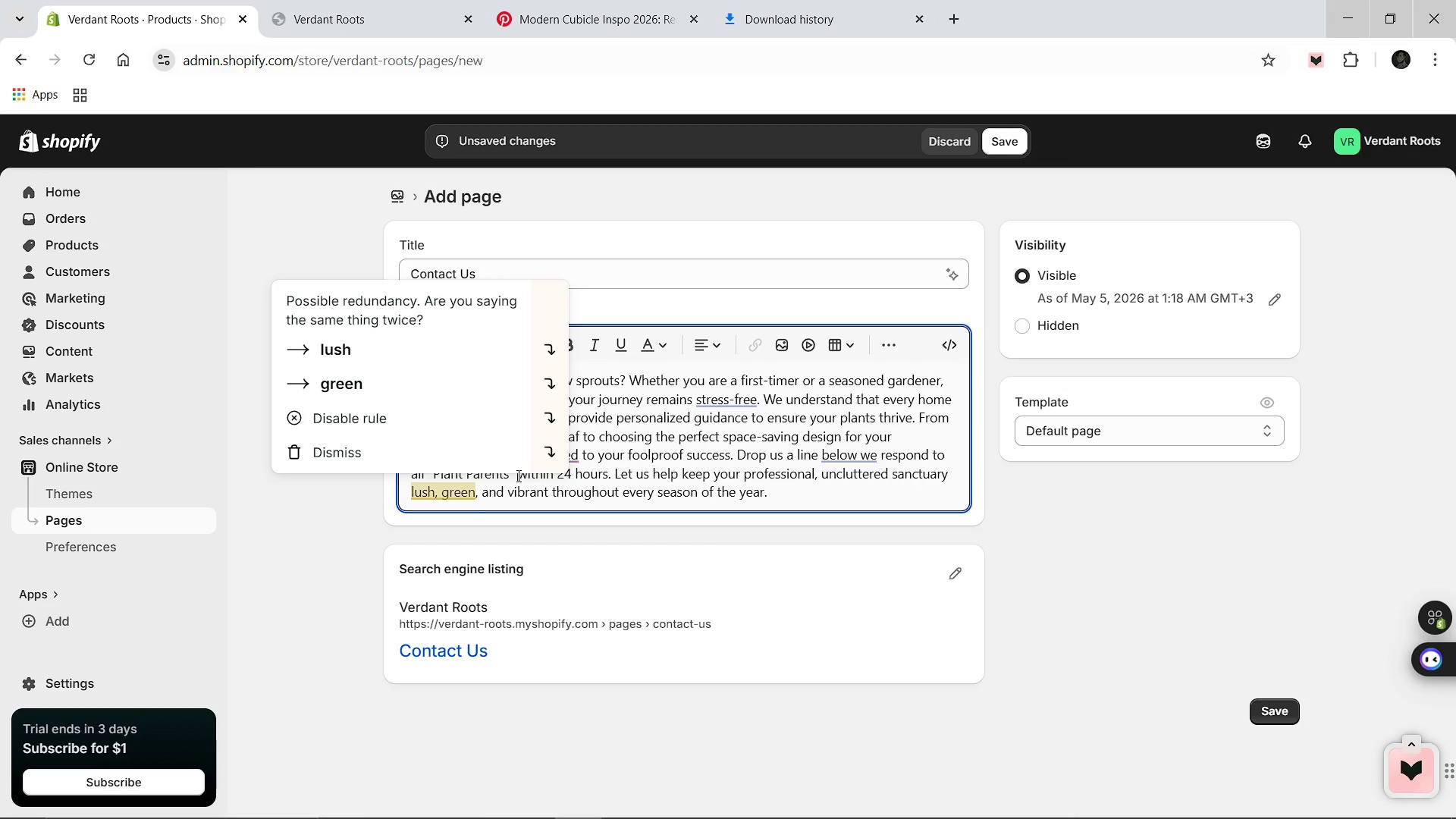 
key(Control+A)
 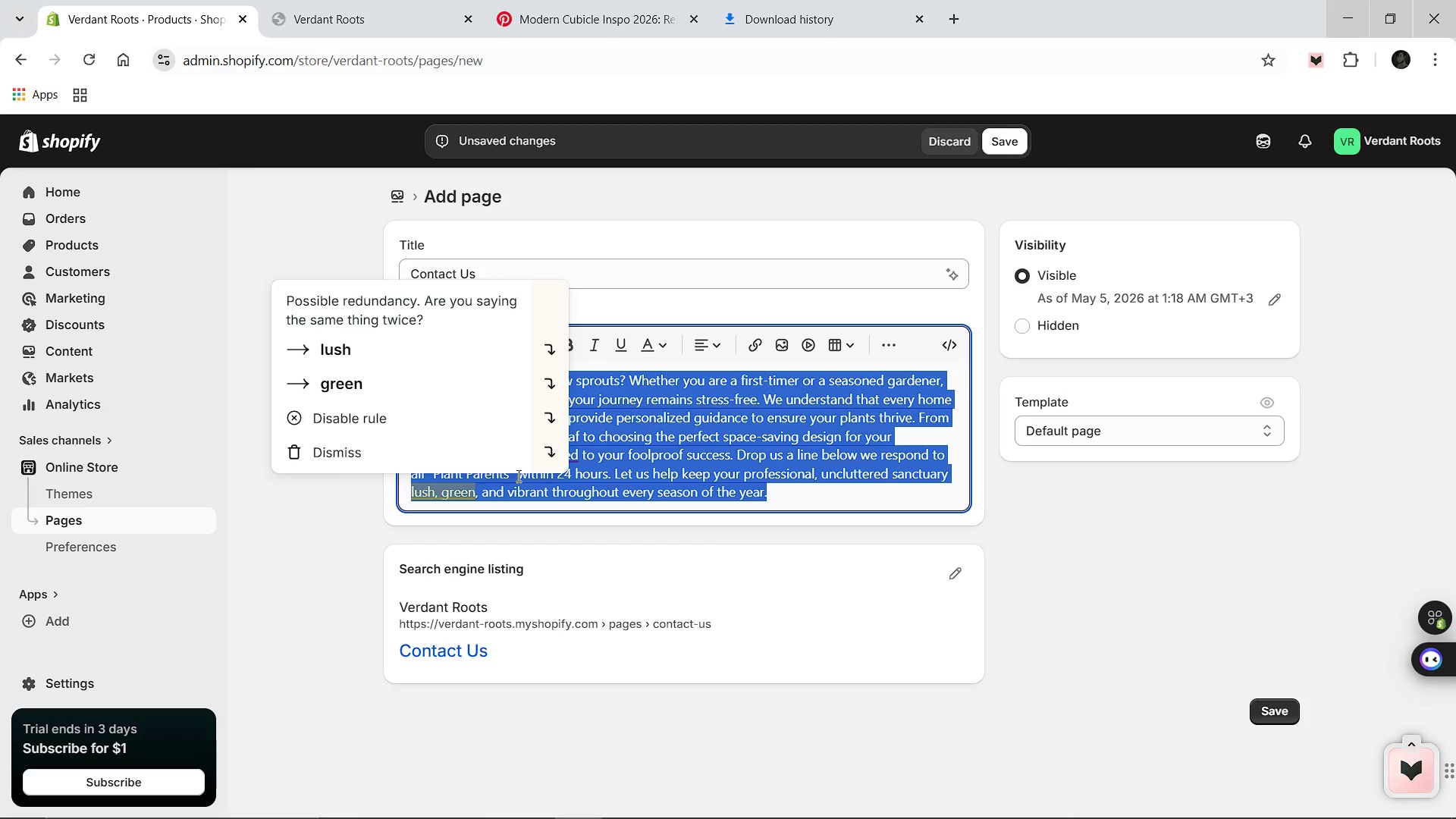 
key(Control+X)
 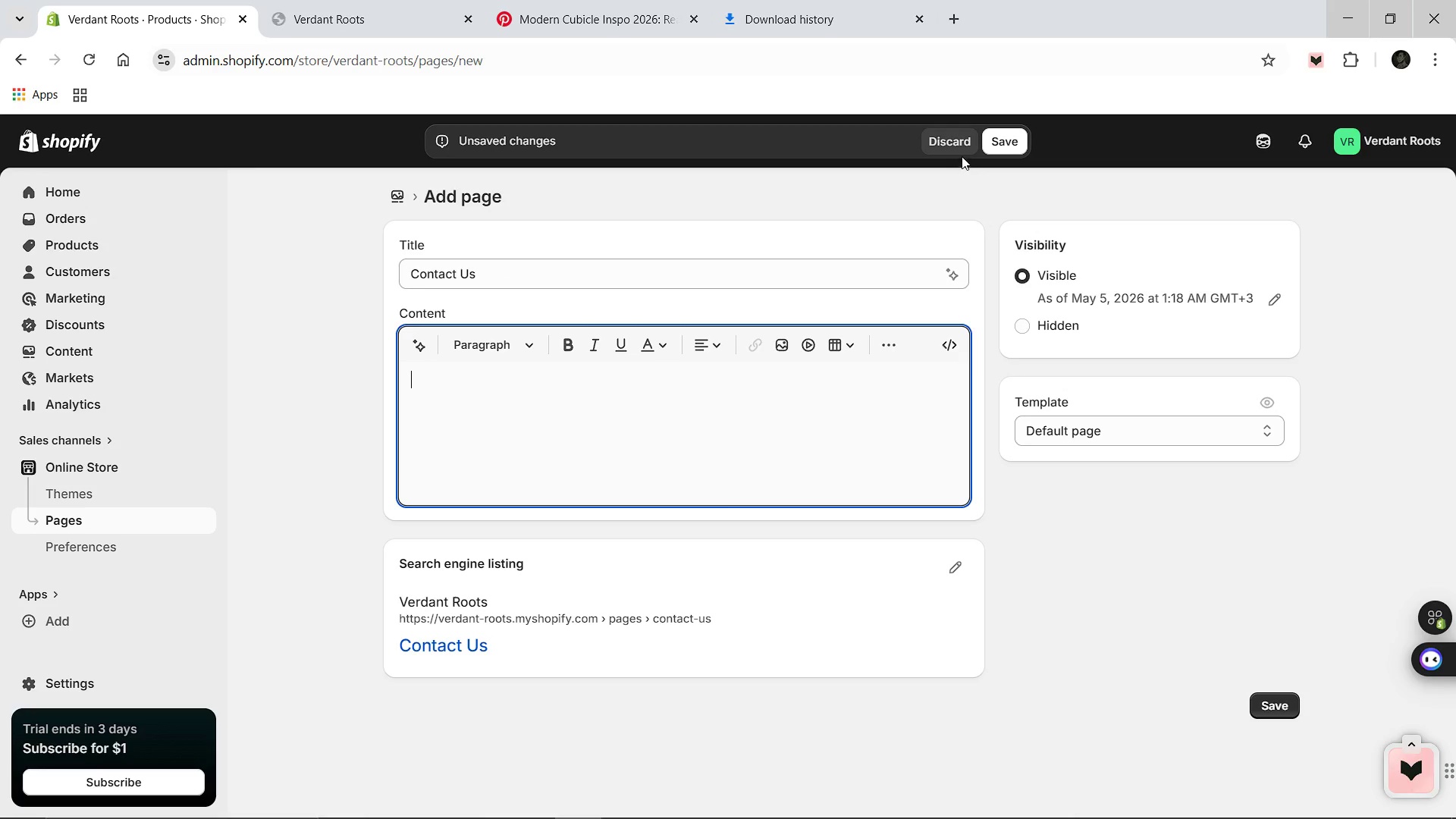 
left_click([956, 146])
 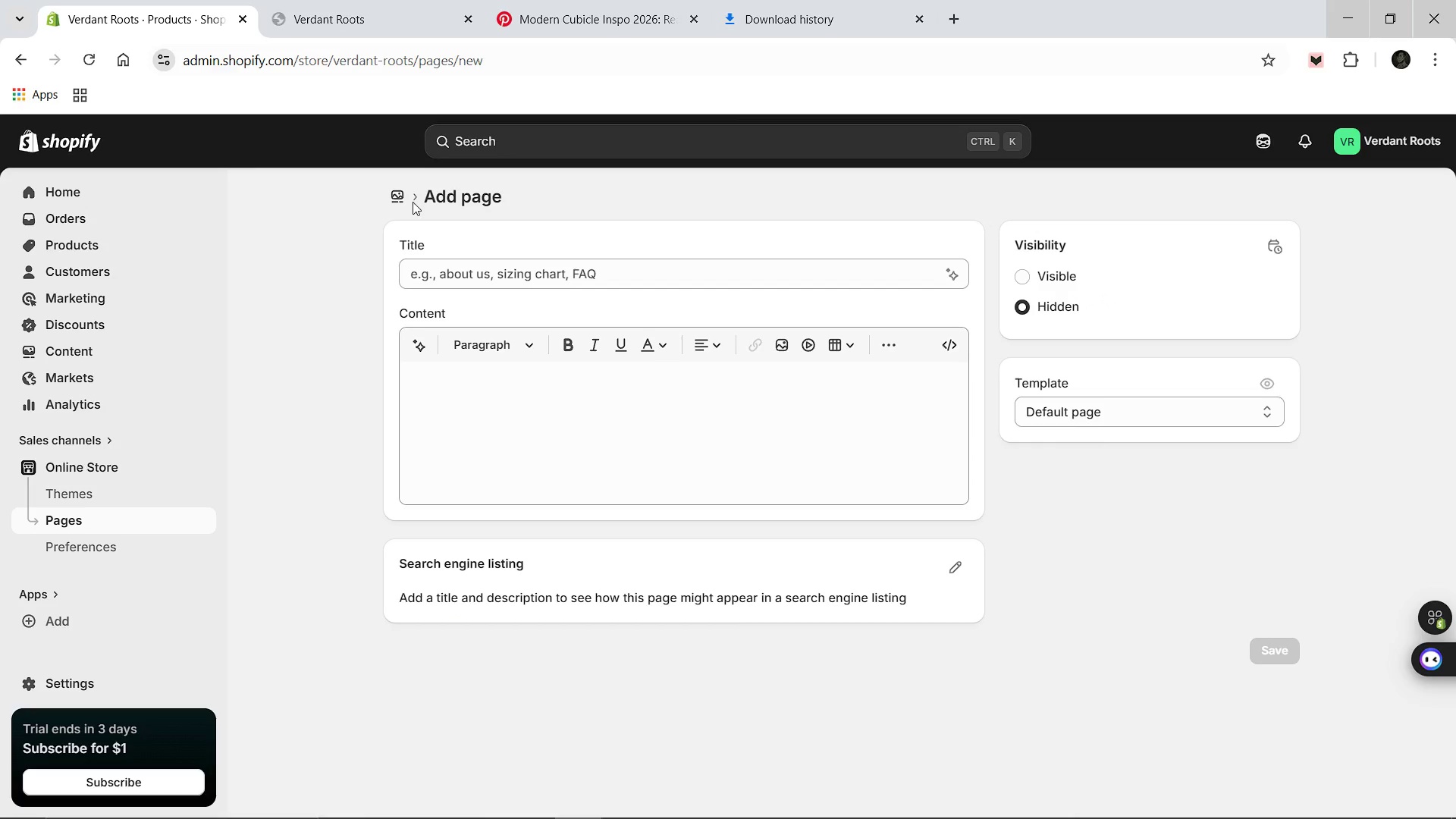 
left_click([396, 198])
 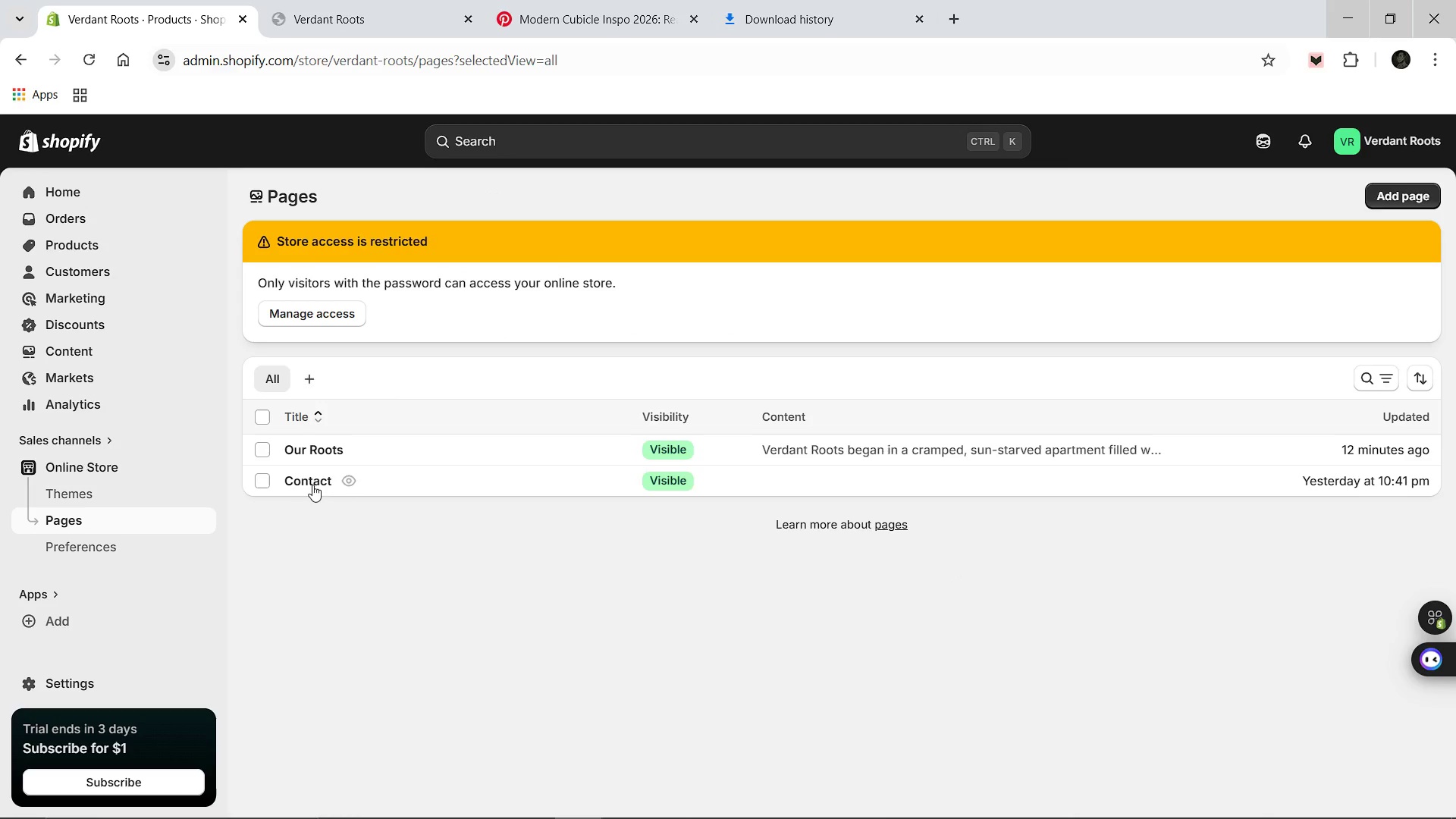 
left_click([310, 479])
 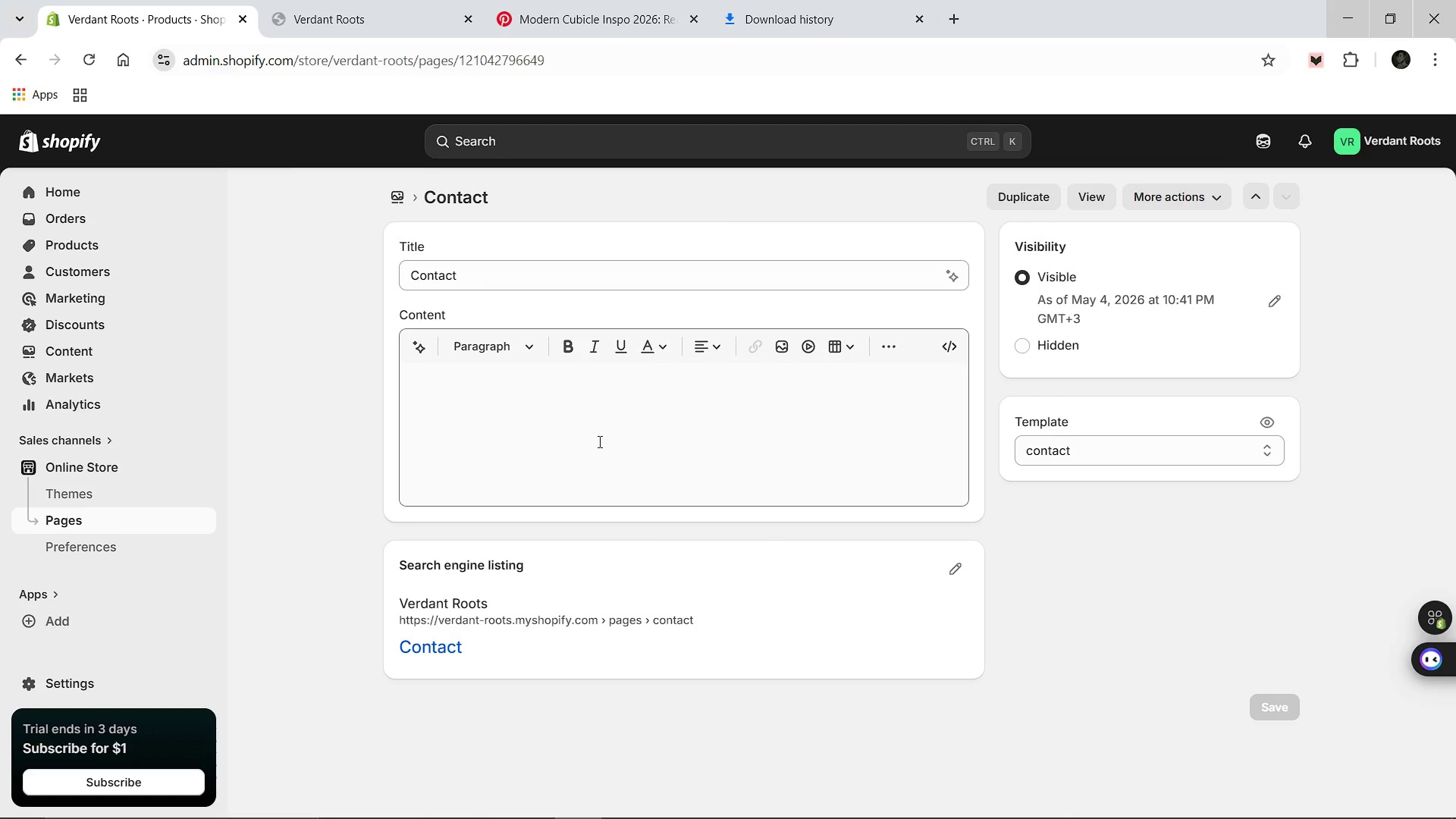 
left_click([598, 441])
 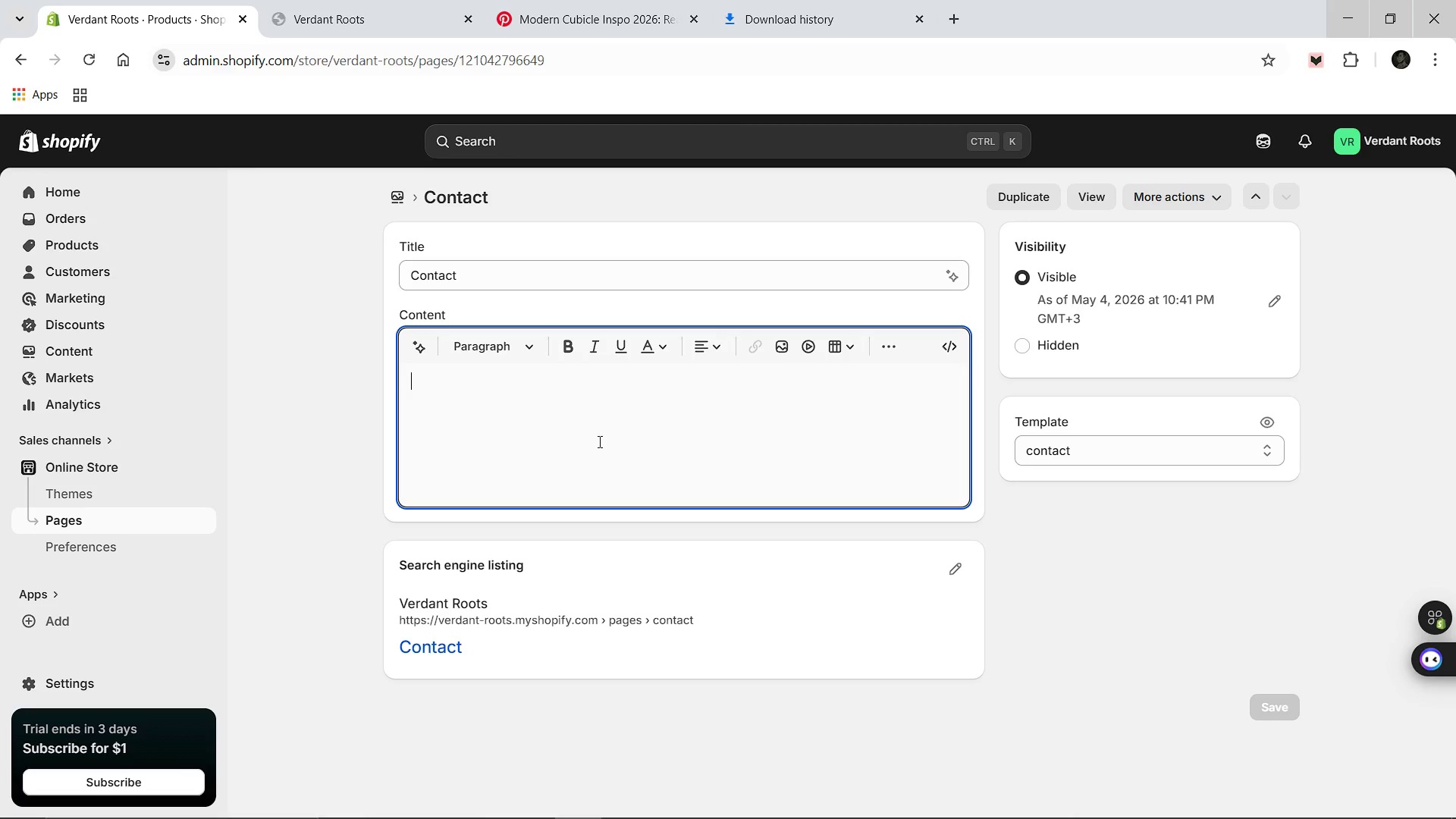 
key(Control+V)
 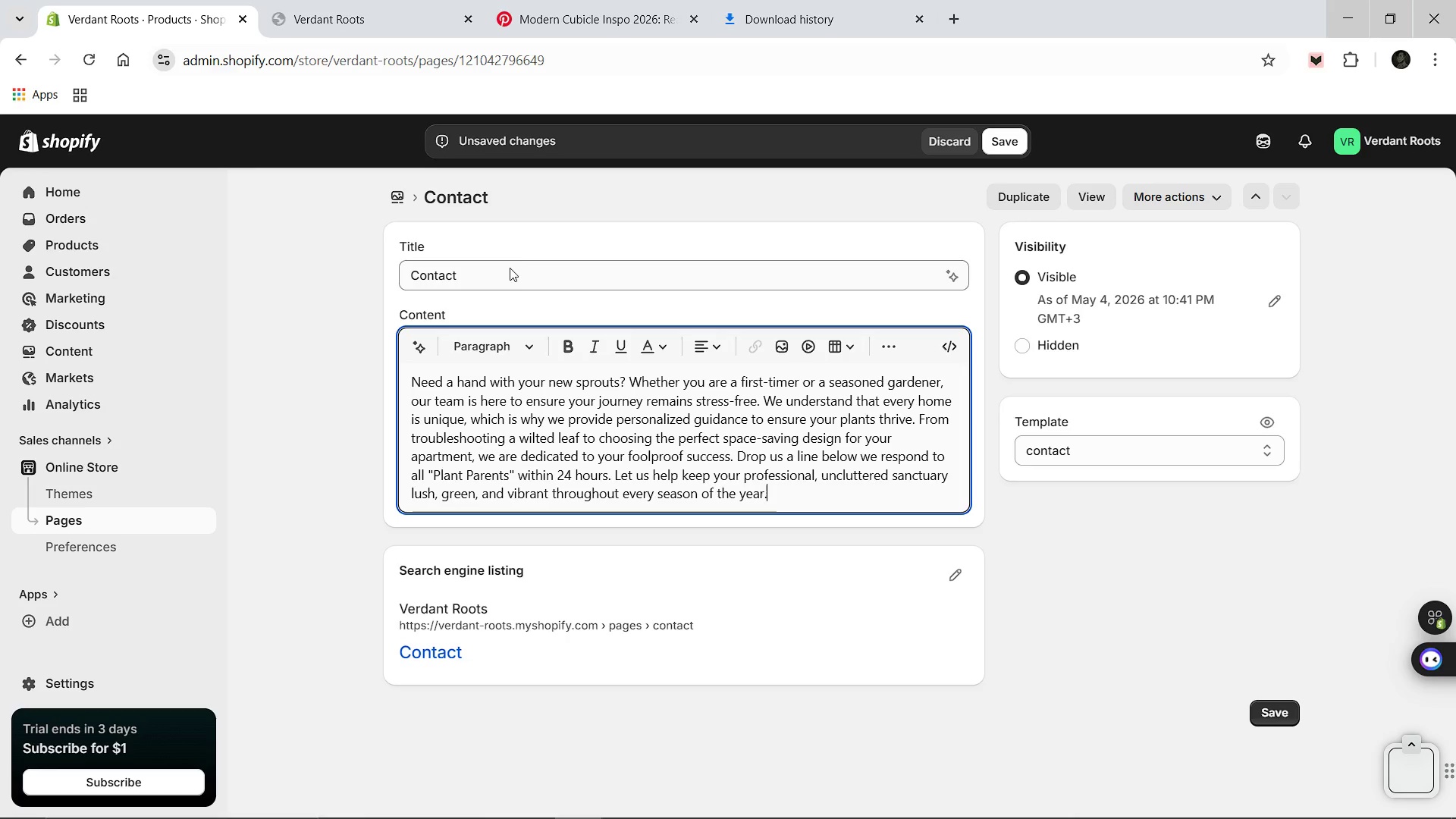 
left_click([510, 268])
 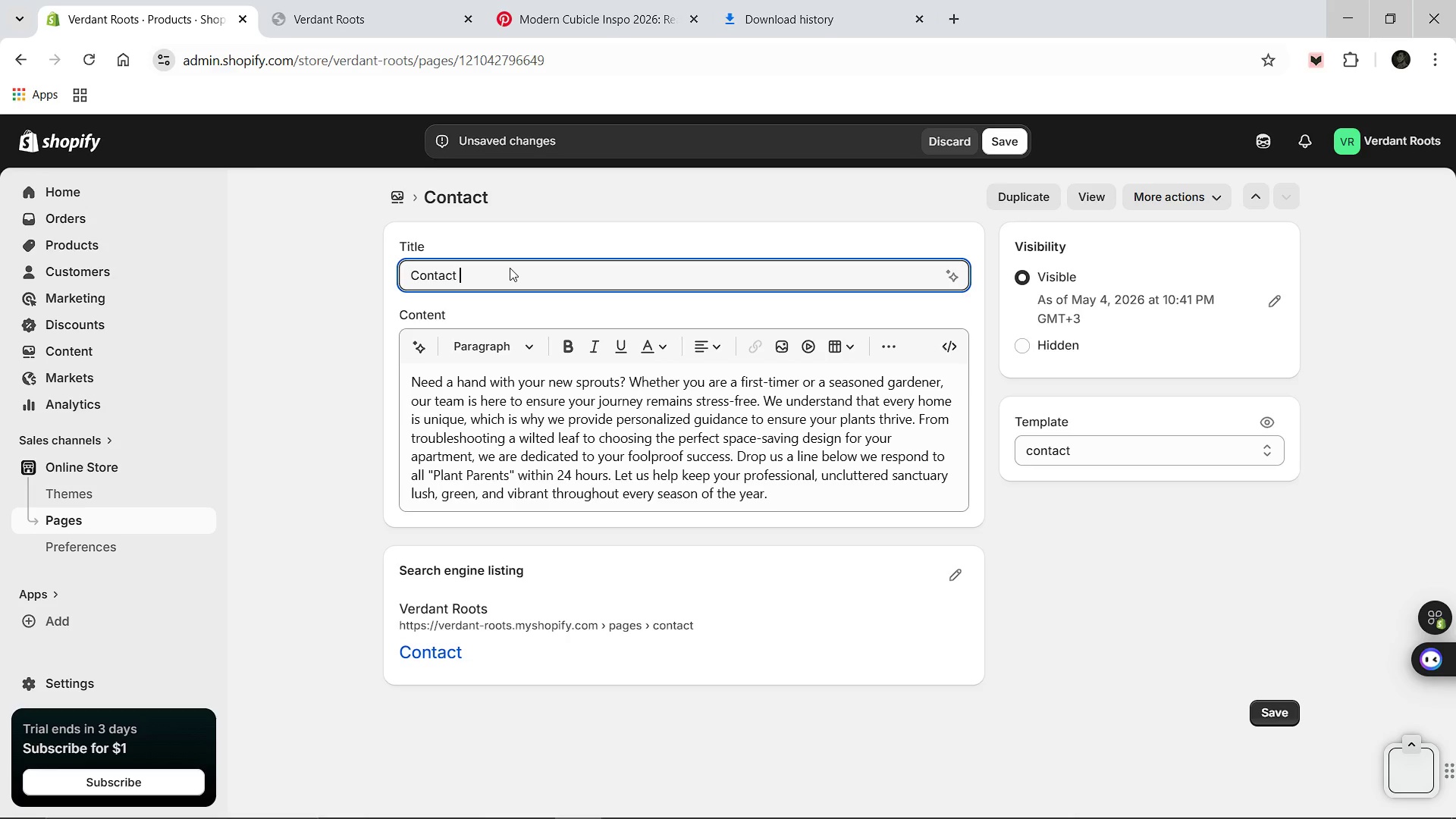 
type( Us)
 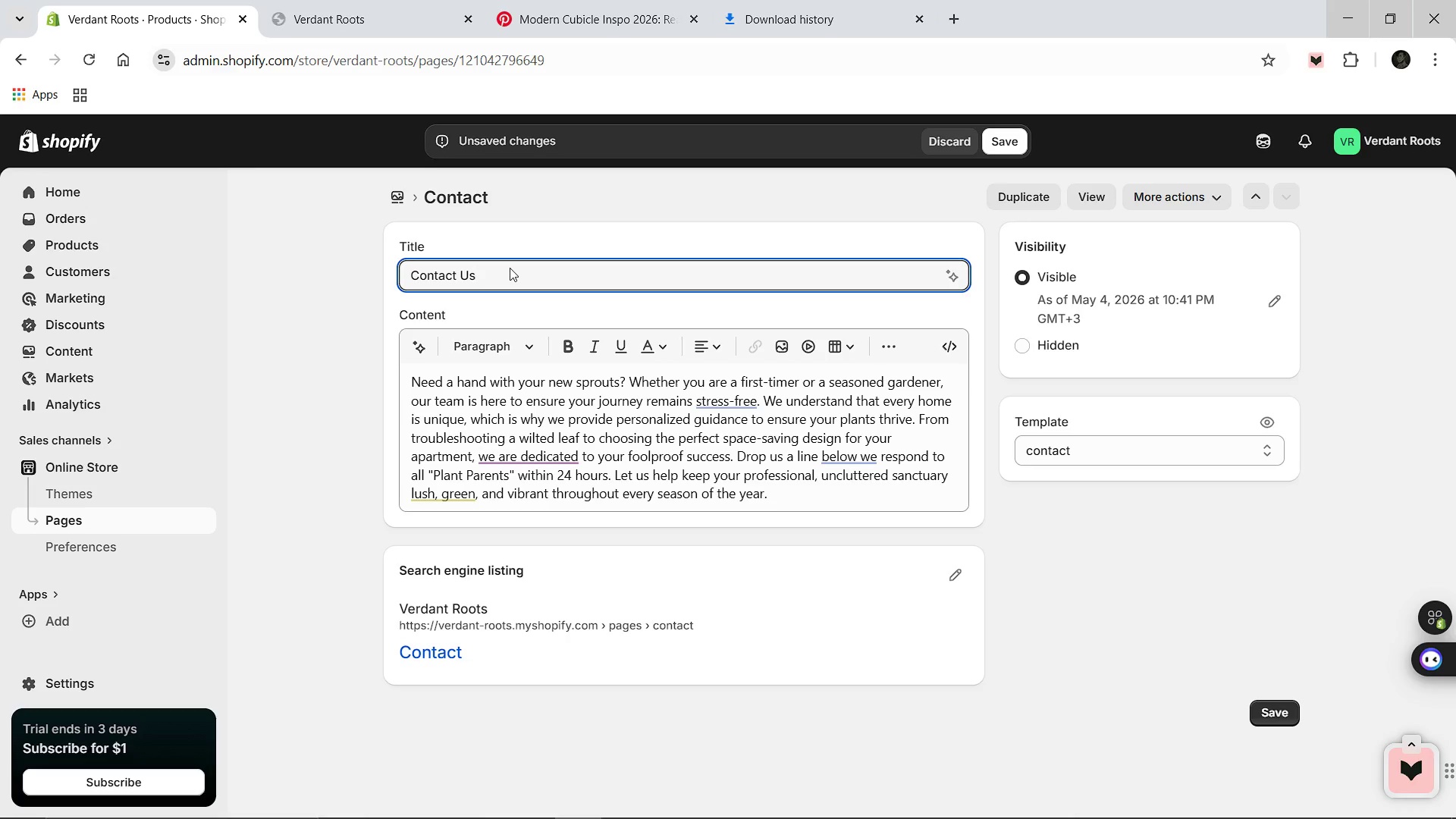 
left_click([994, 149])
 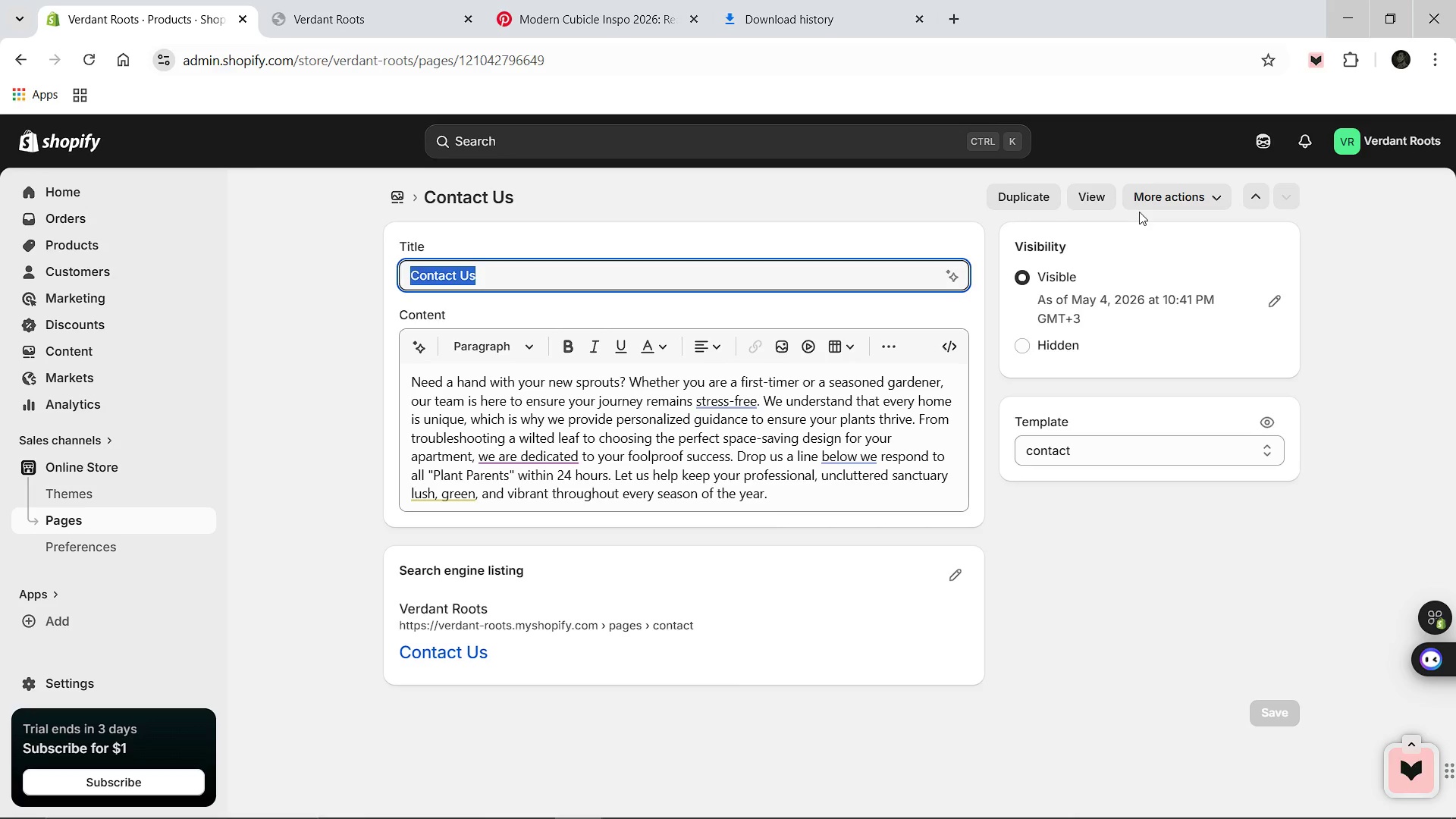 
left_click([1081, 444])
 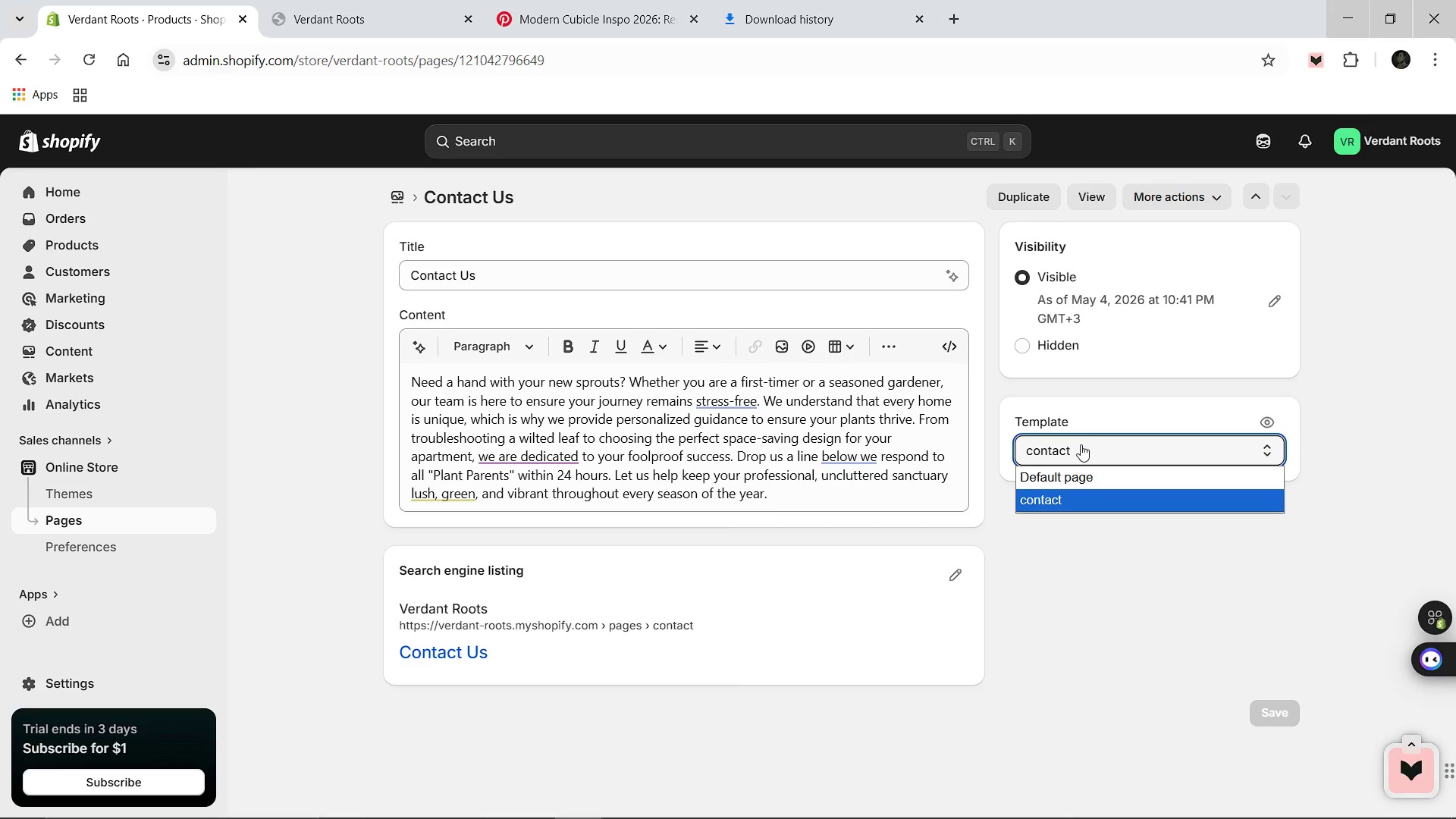 
wait(8.97)
 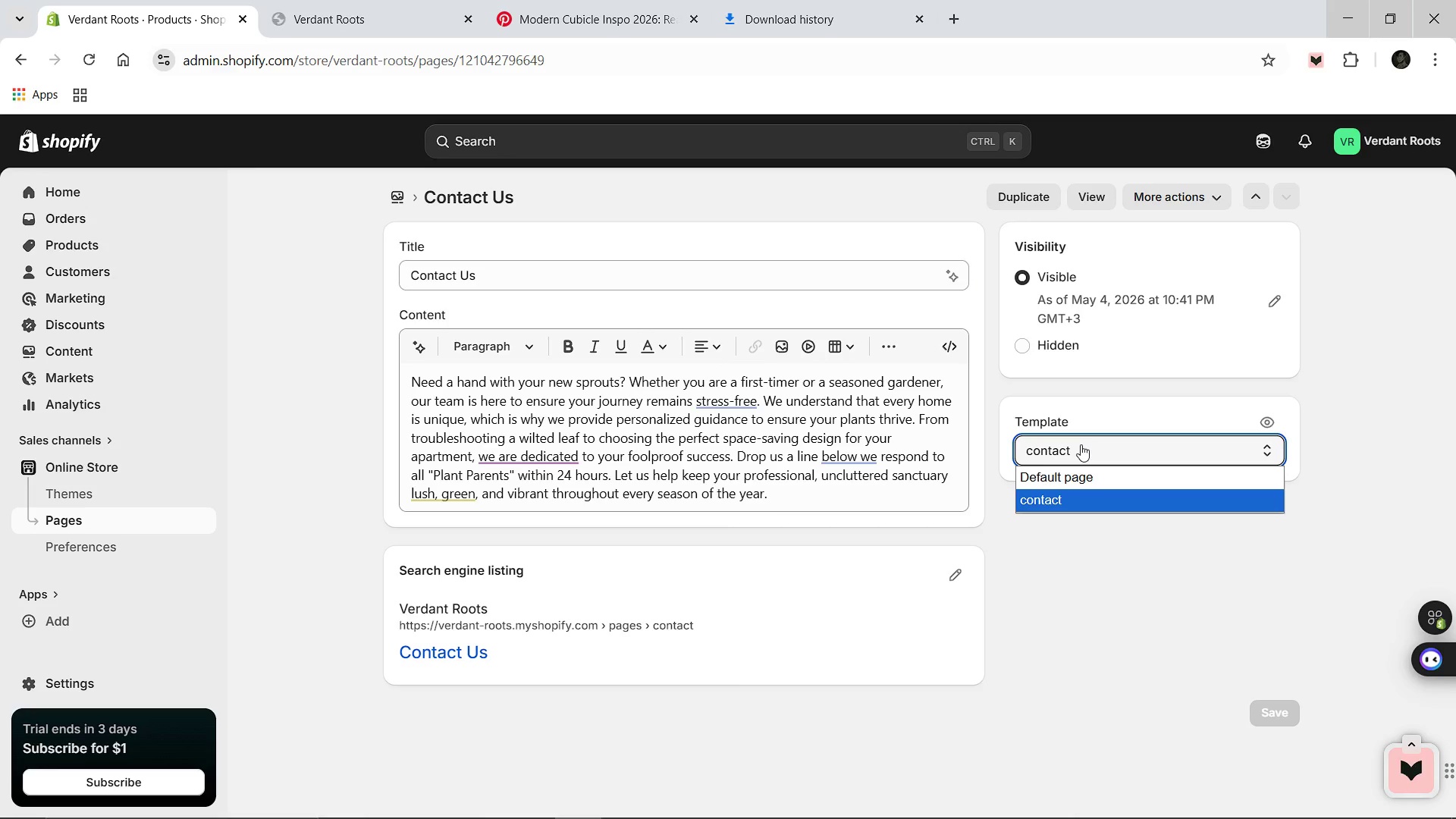 
left_click([1074, 503])
 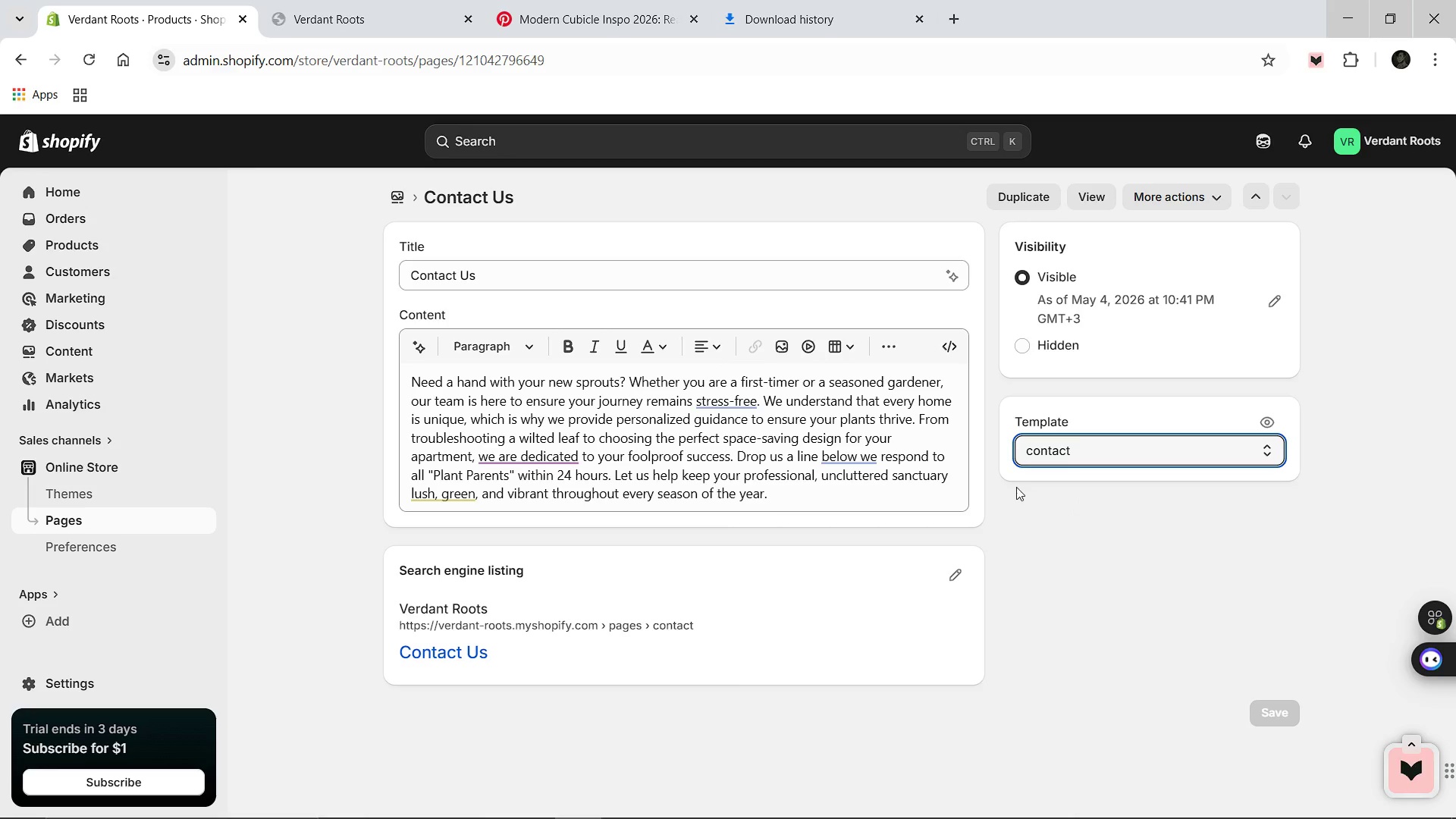 
wait(7.08)
 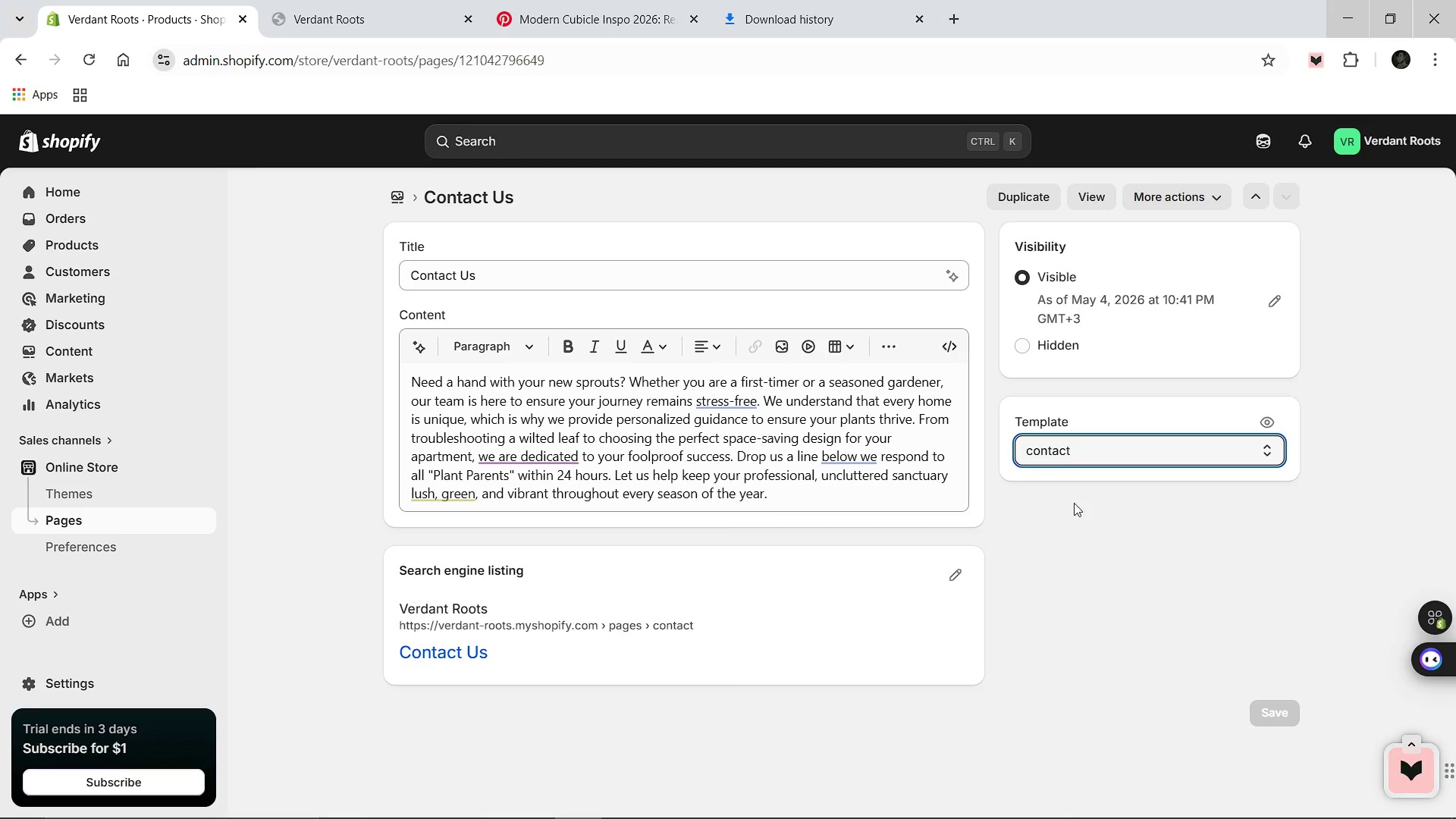 
left_click([954, 566])
 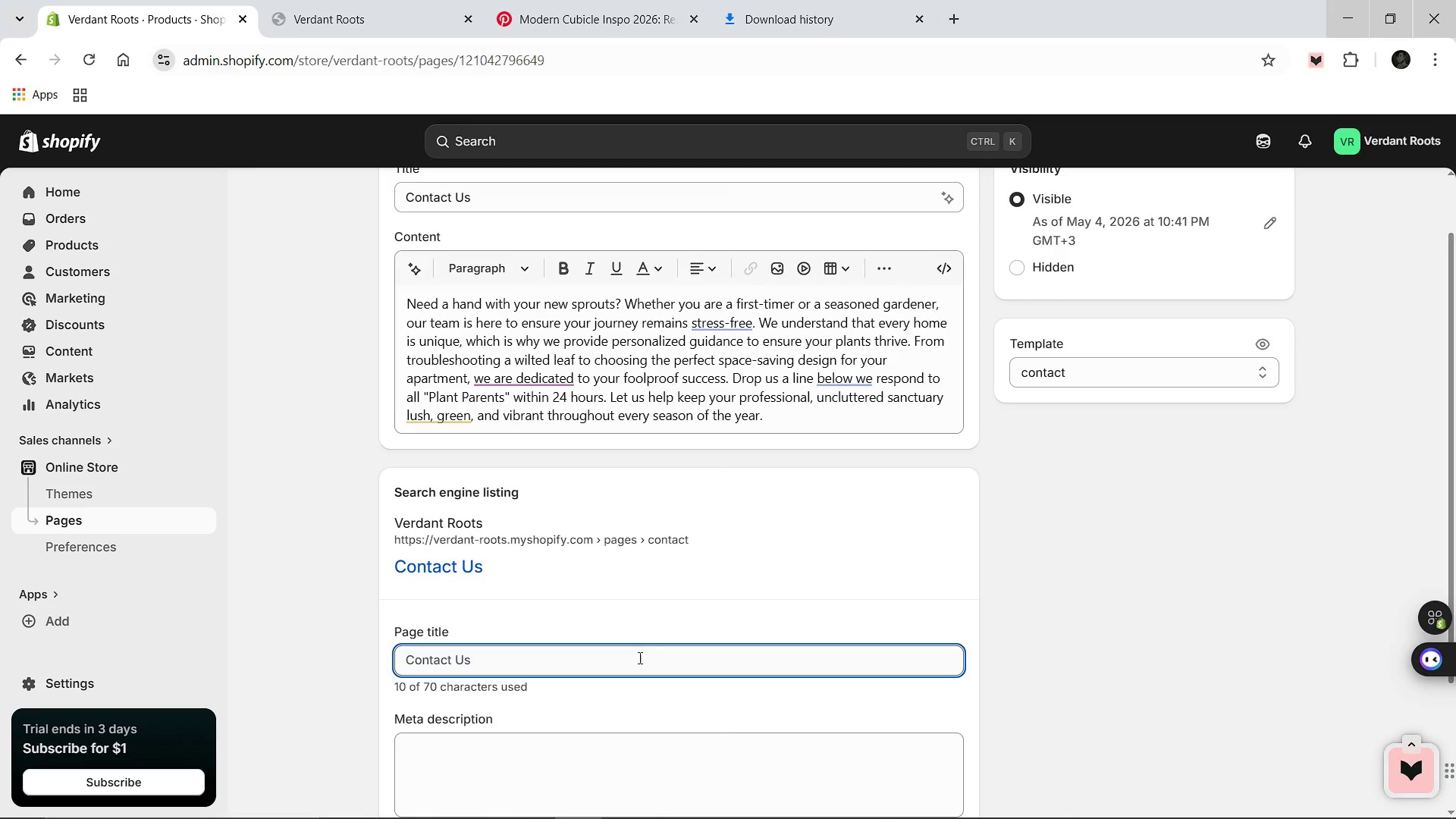 
left_click([605, 654])
 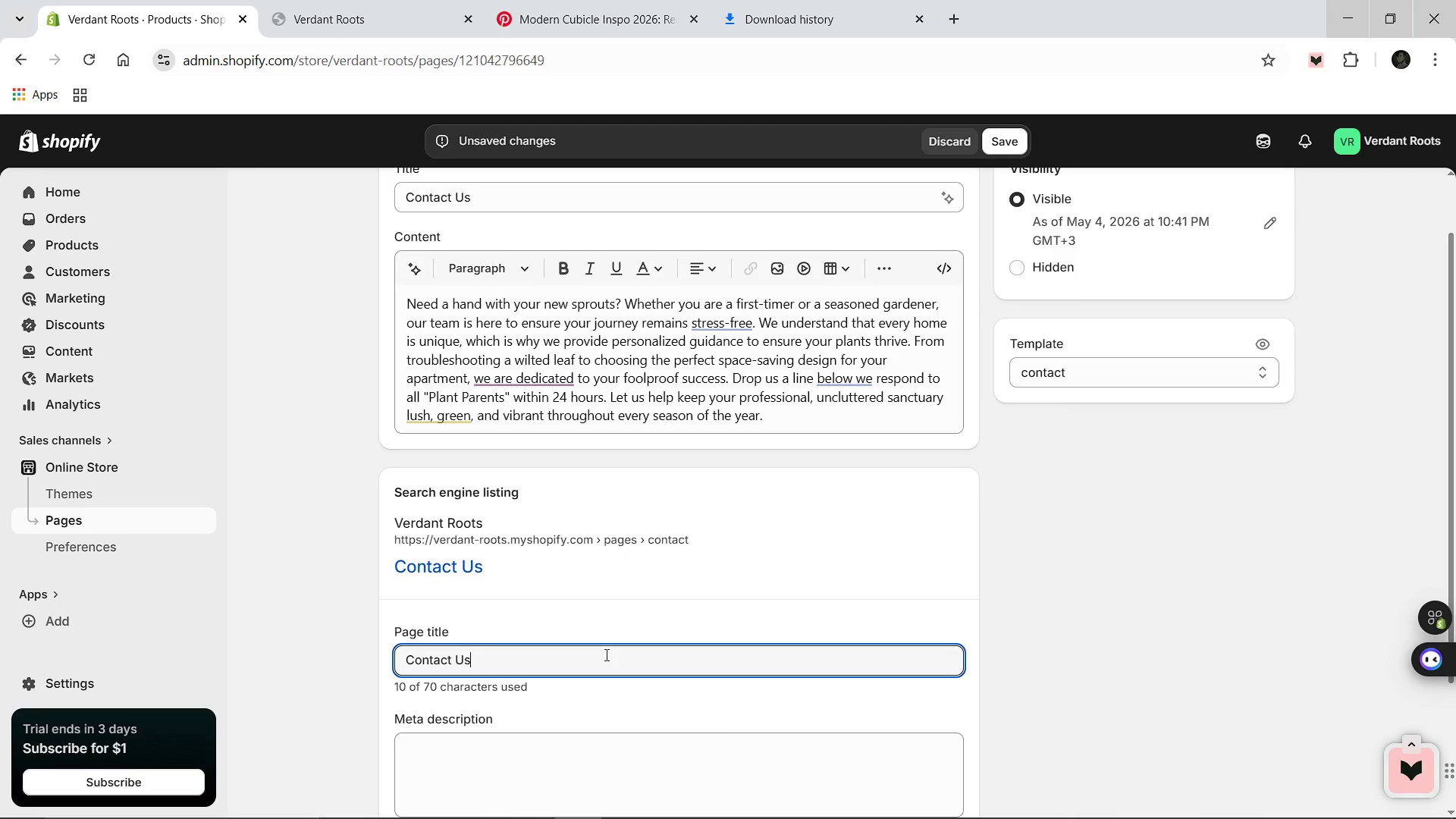 
key(Control+A)
 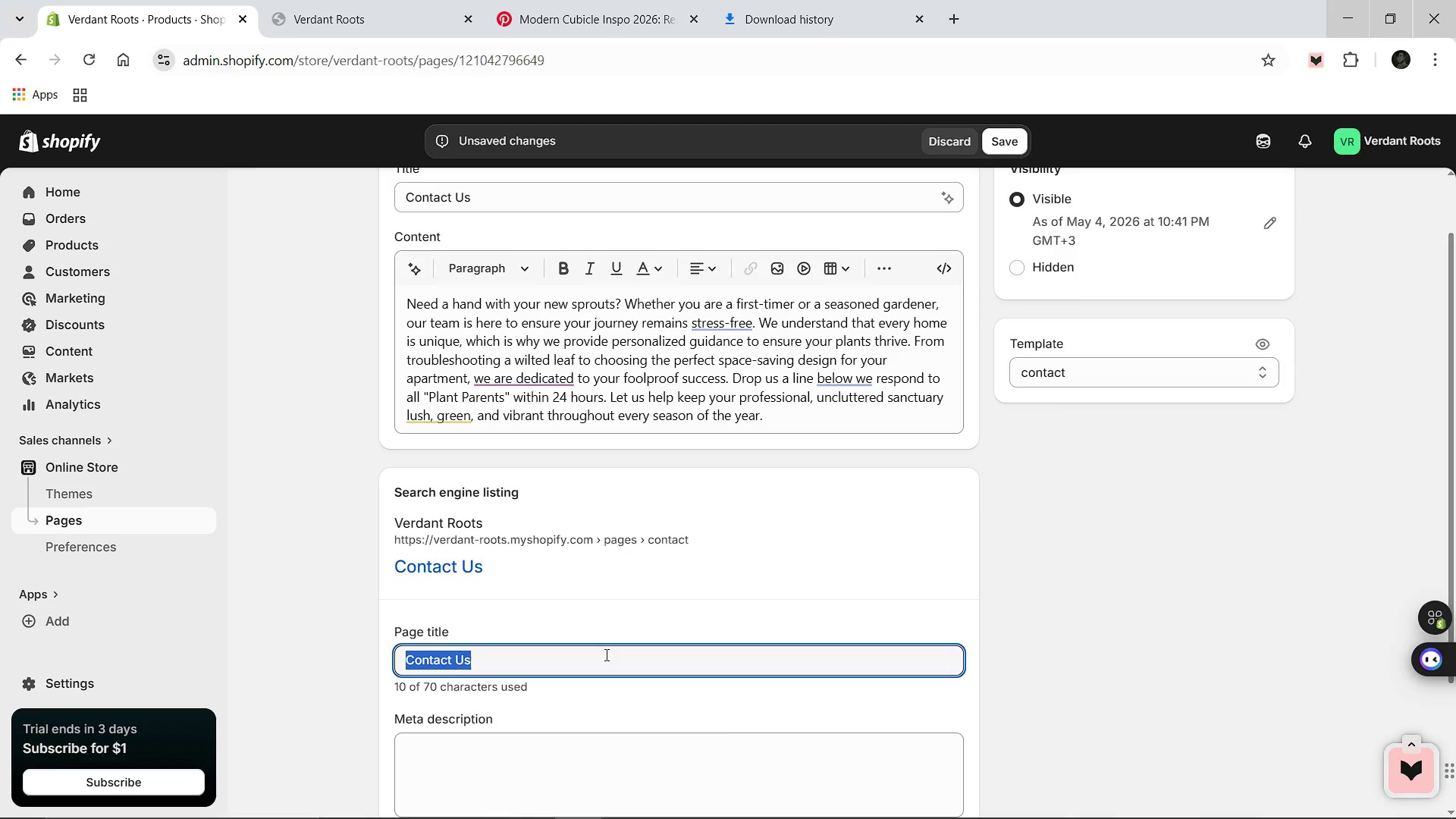 
type(Plant Parent Support [Break] Contact Verdant Roots)
 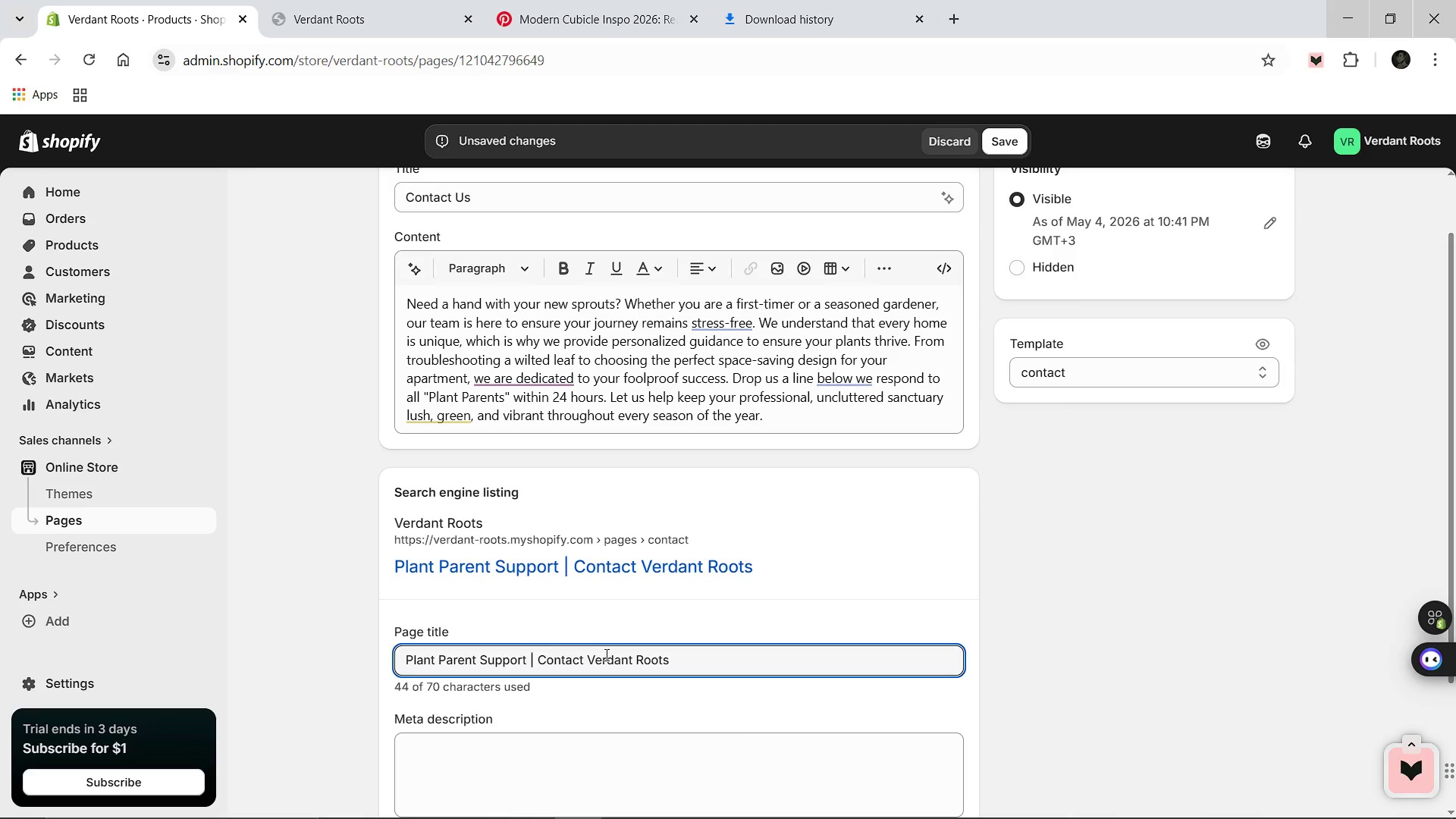 
left_click([635, 770])
 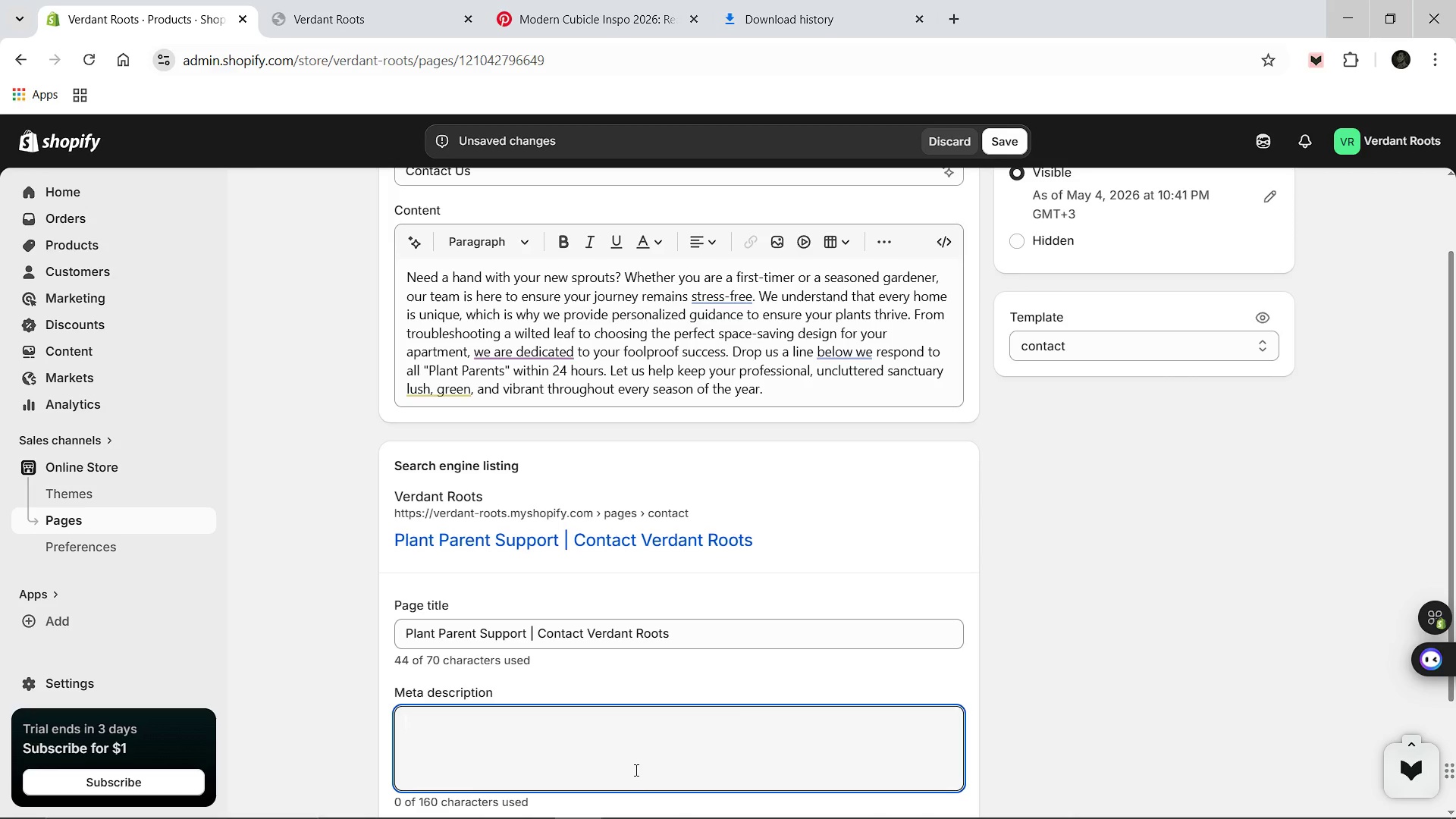 
type(Need H)
key(Backspace)
type(help? Our support team esures foolproof suce)
key(Backspace)
type(cess for your indoor gad)
key(Backspace)
type(rden. Contact us for advice a)
key(Backspace)
type(on space-saving design and plant care tips.)
 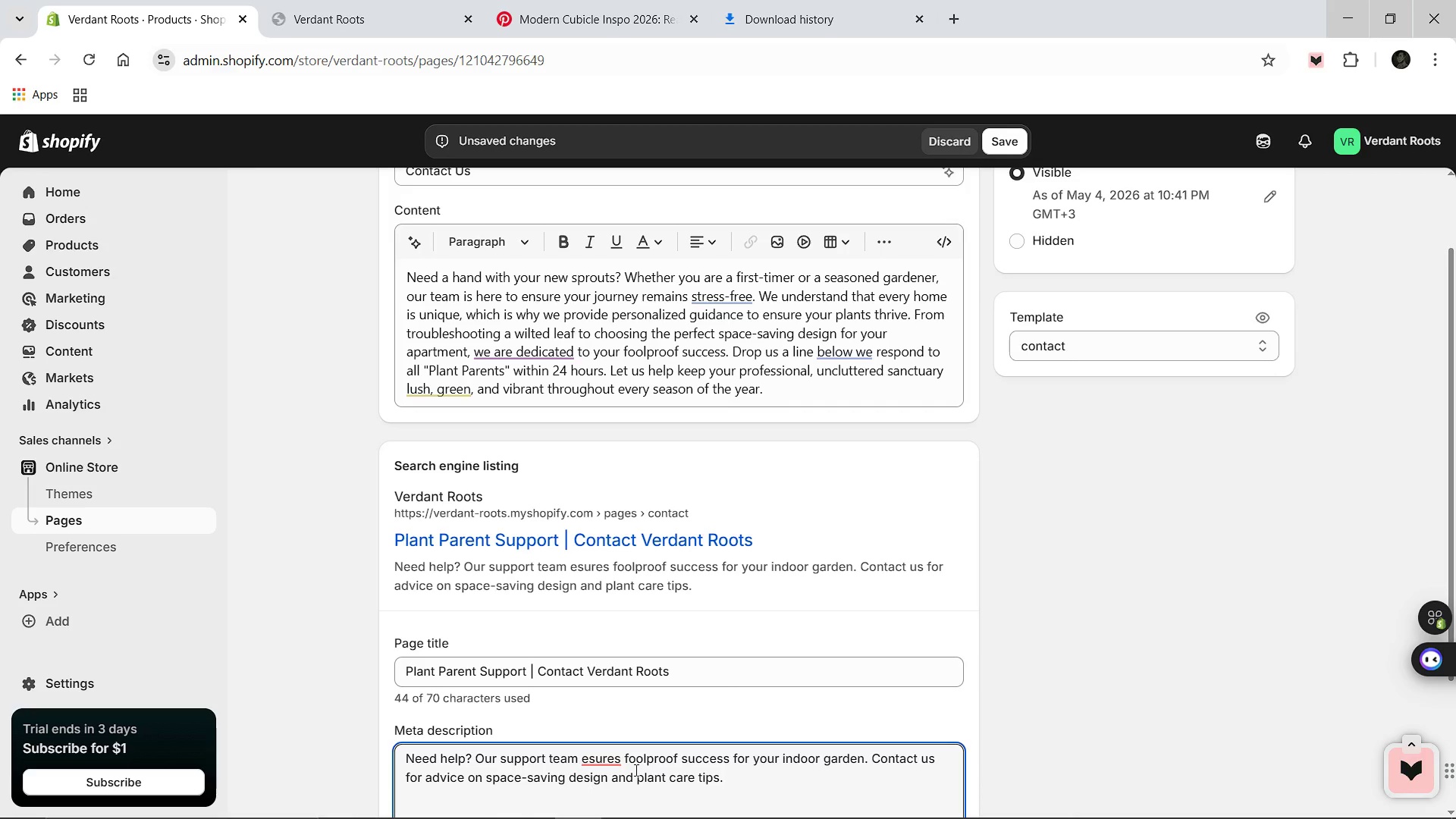 
left_click([609, 649])
 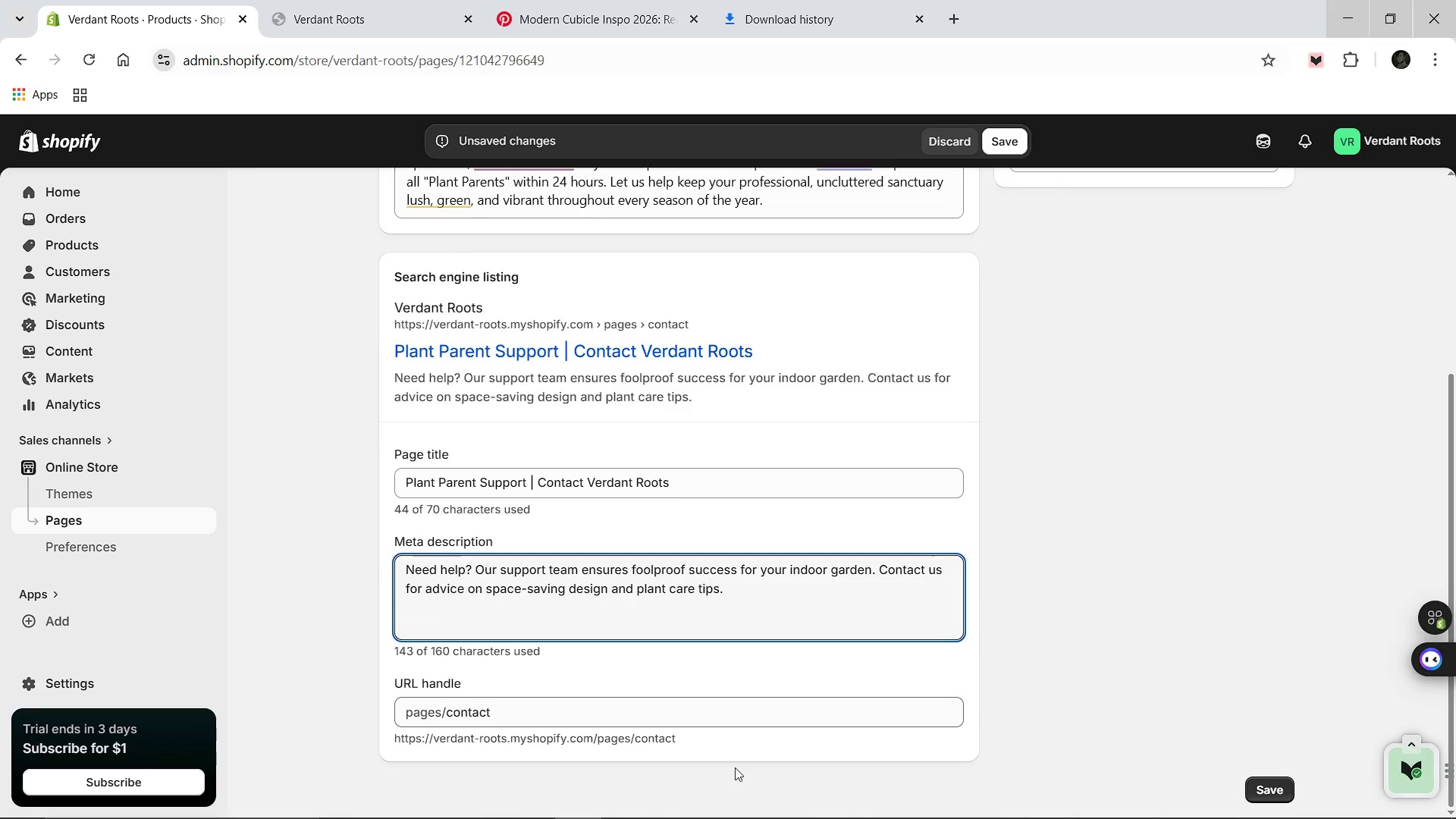 
wait(8.06)
 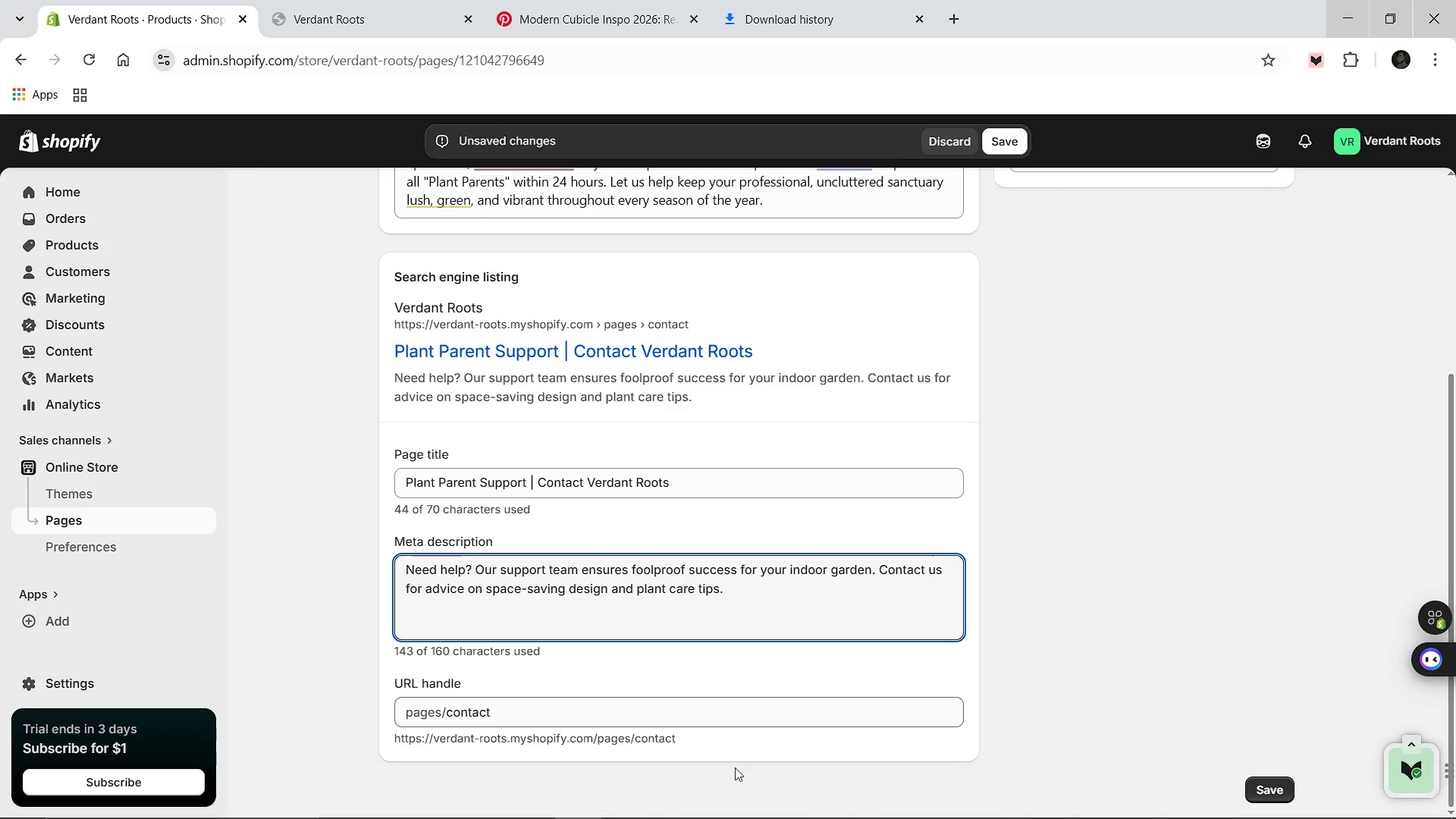 
left_click([1003, 140])
 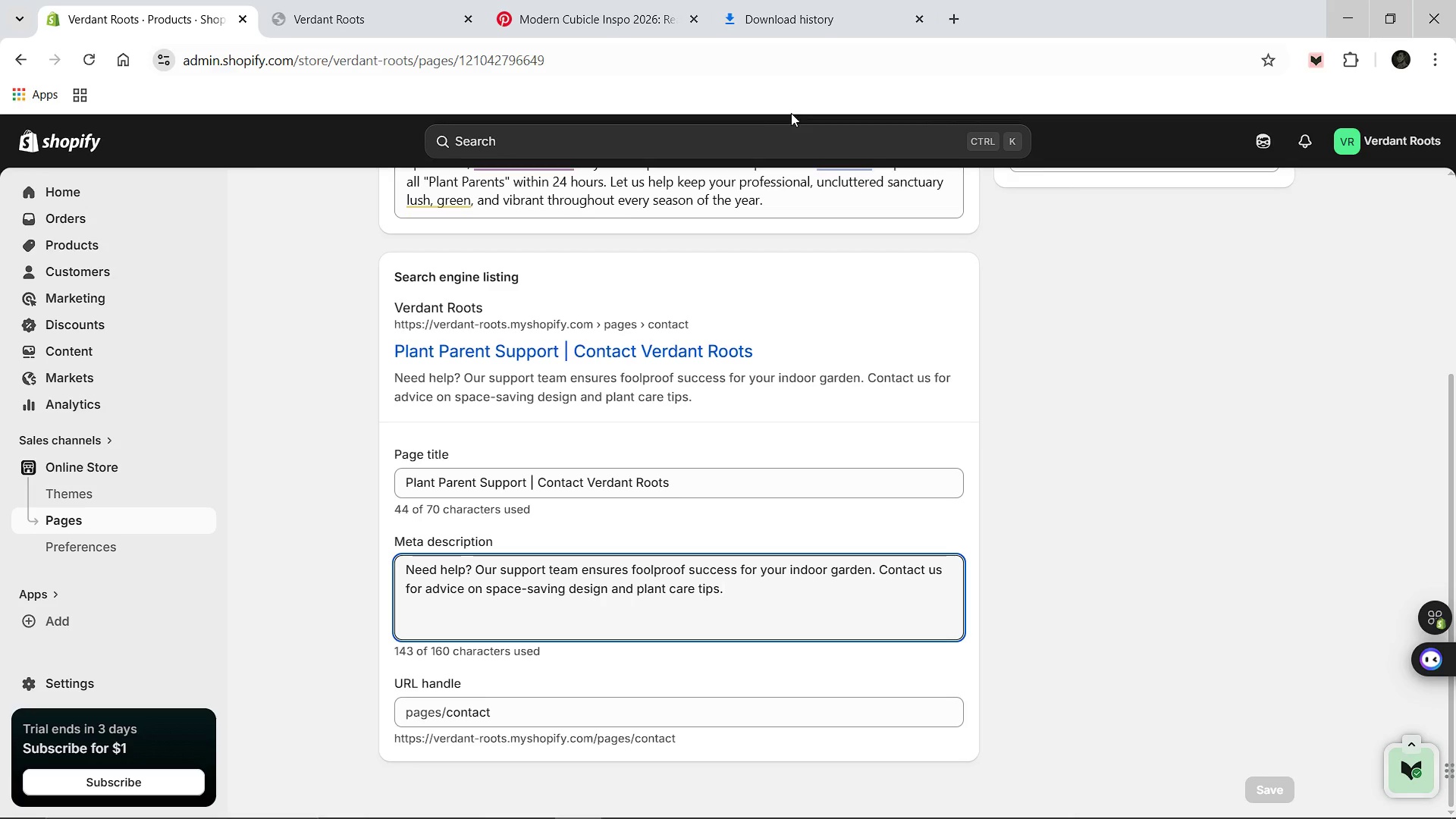 
wait(14.61)
 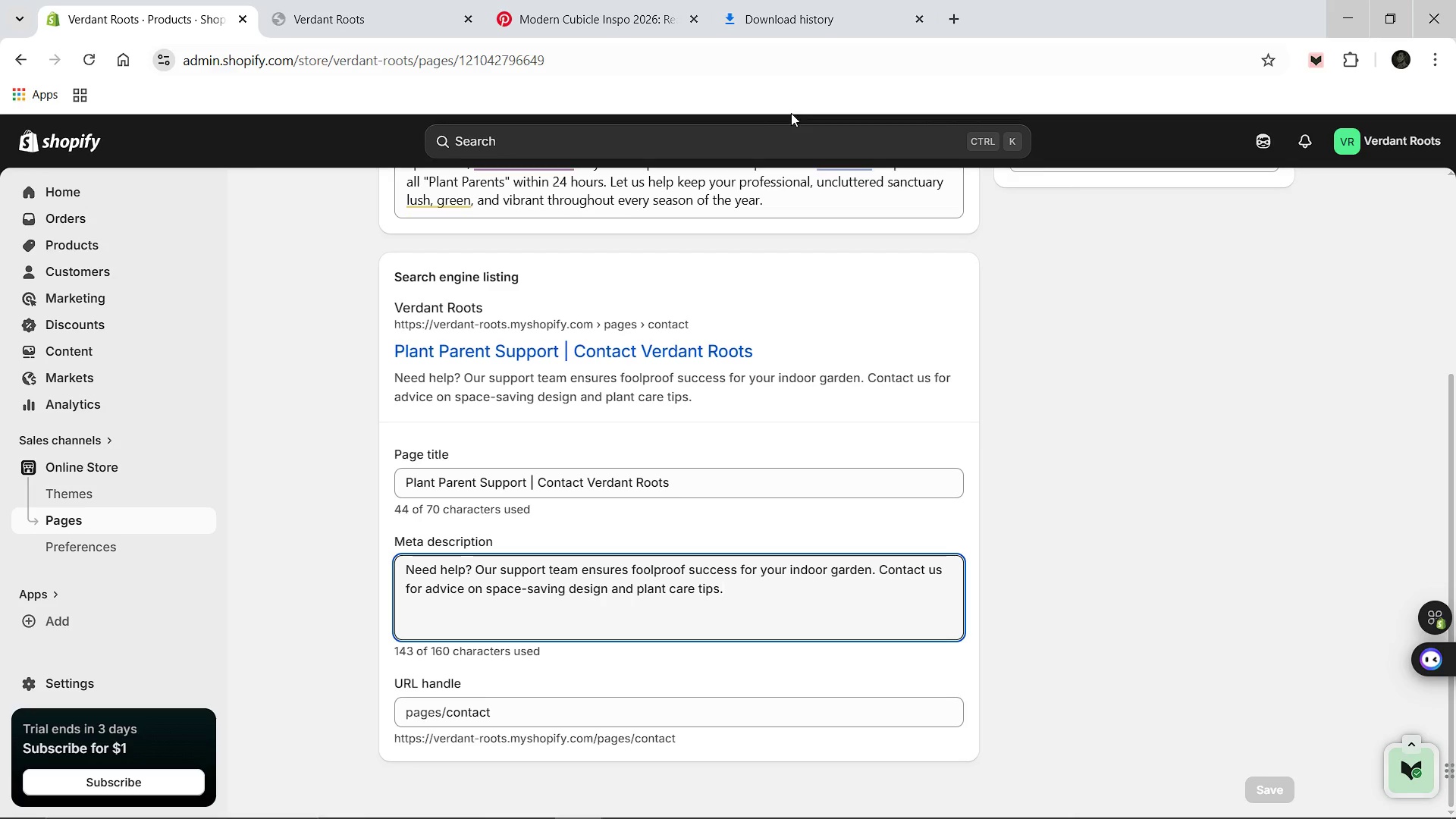 
left_click([587, 145])
 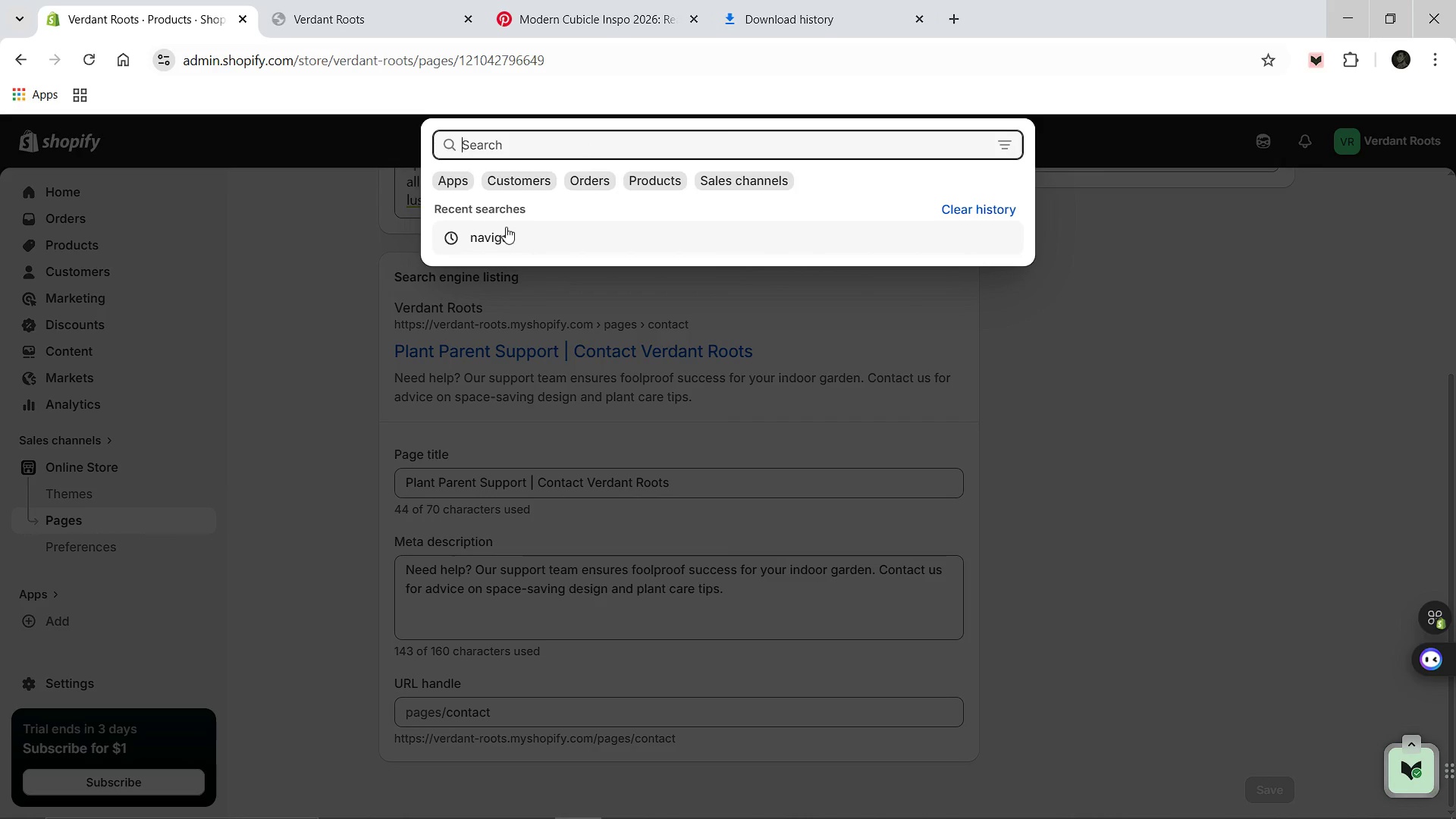 
left_click([505, 230])
 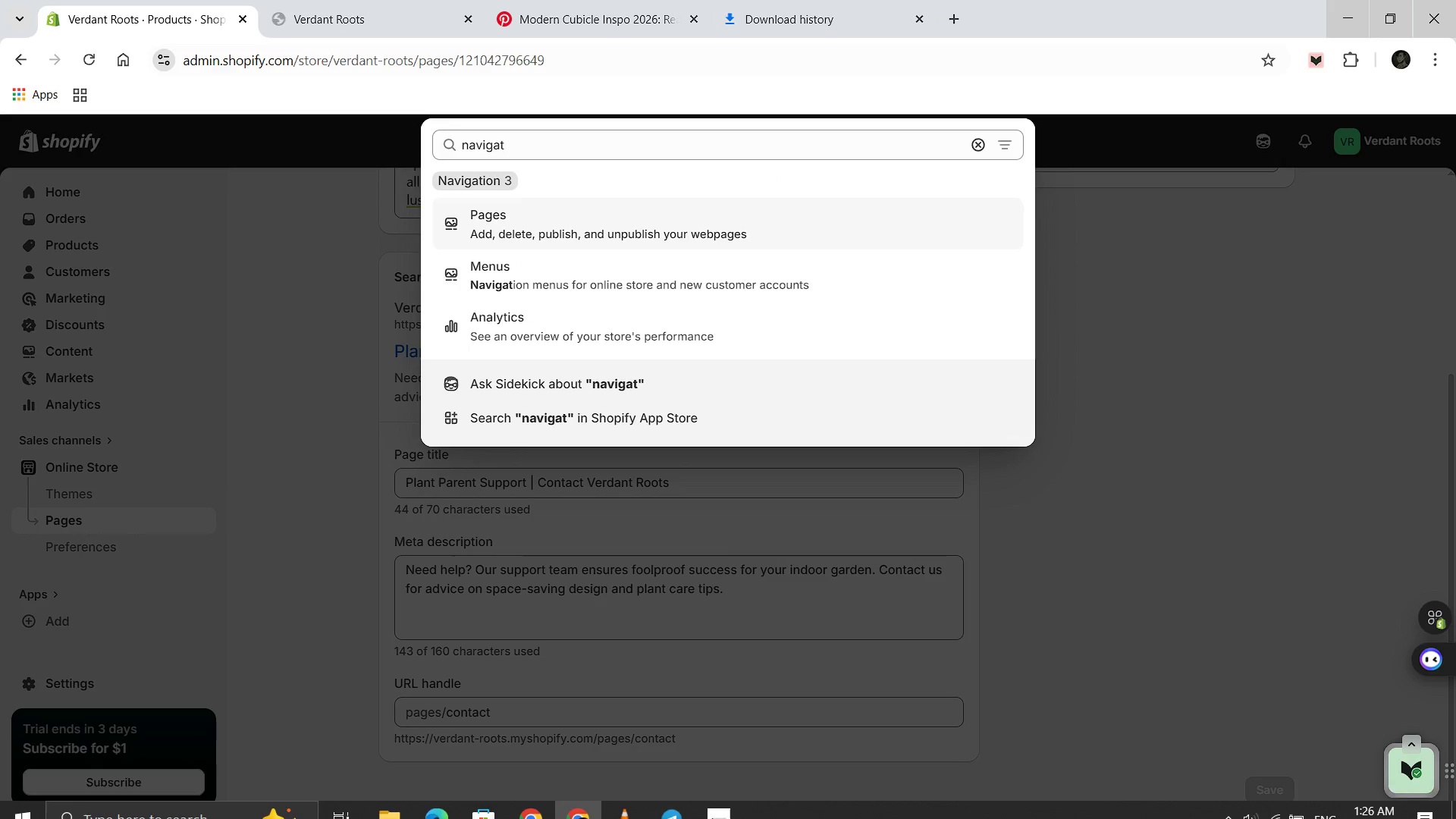 
left_click([723, 802])